 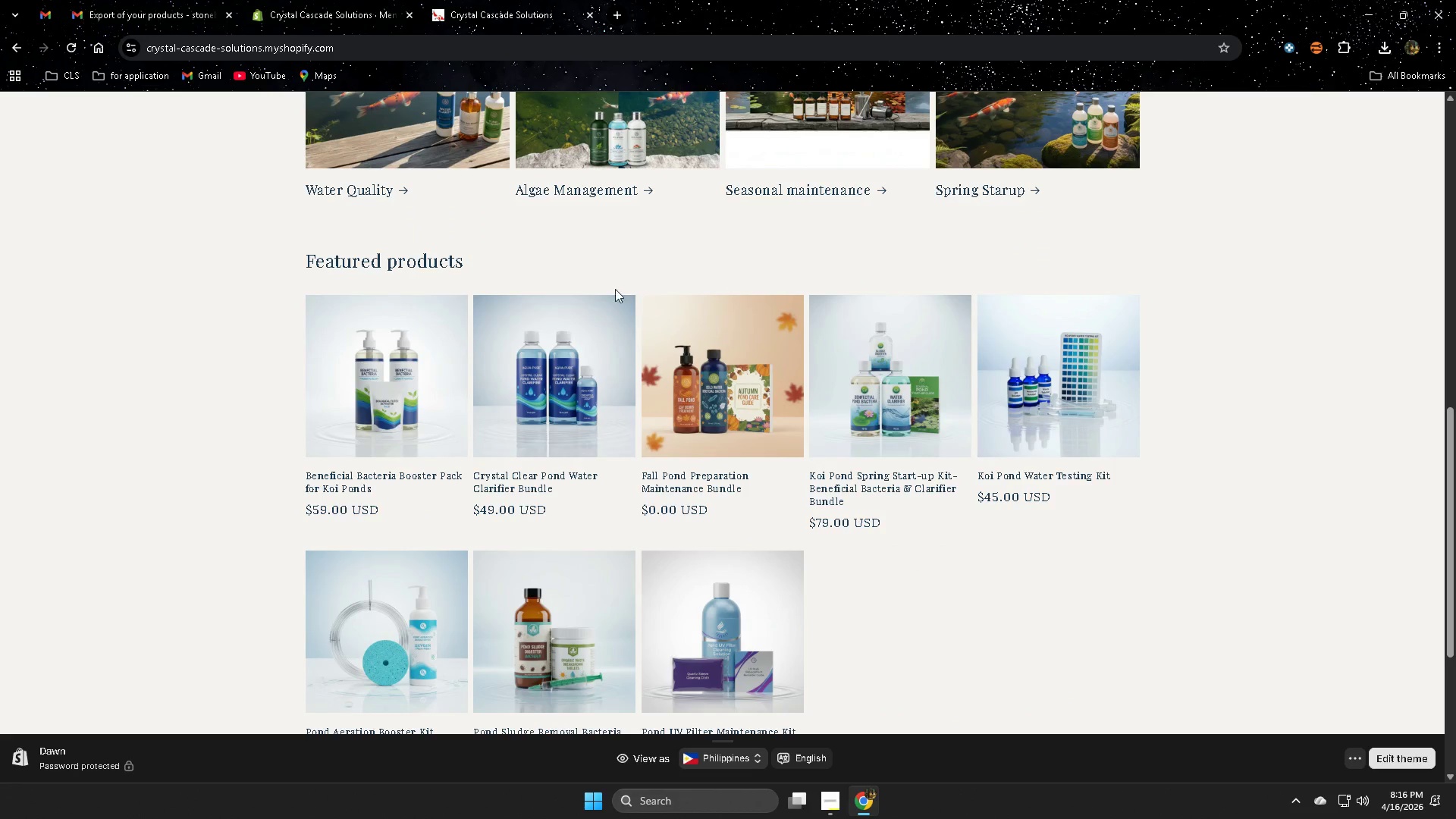 
left_click([703, 378])
 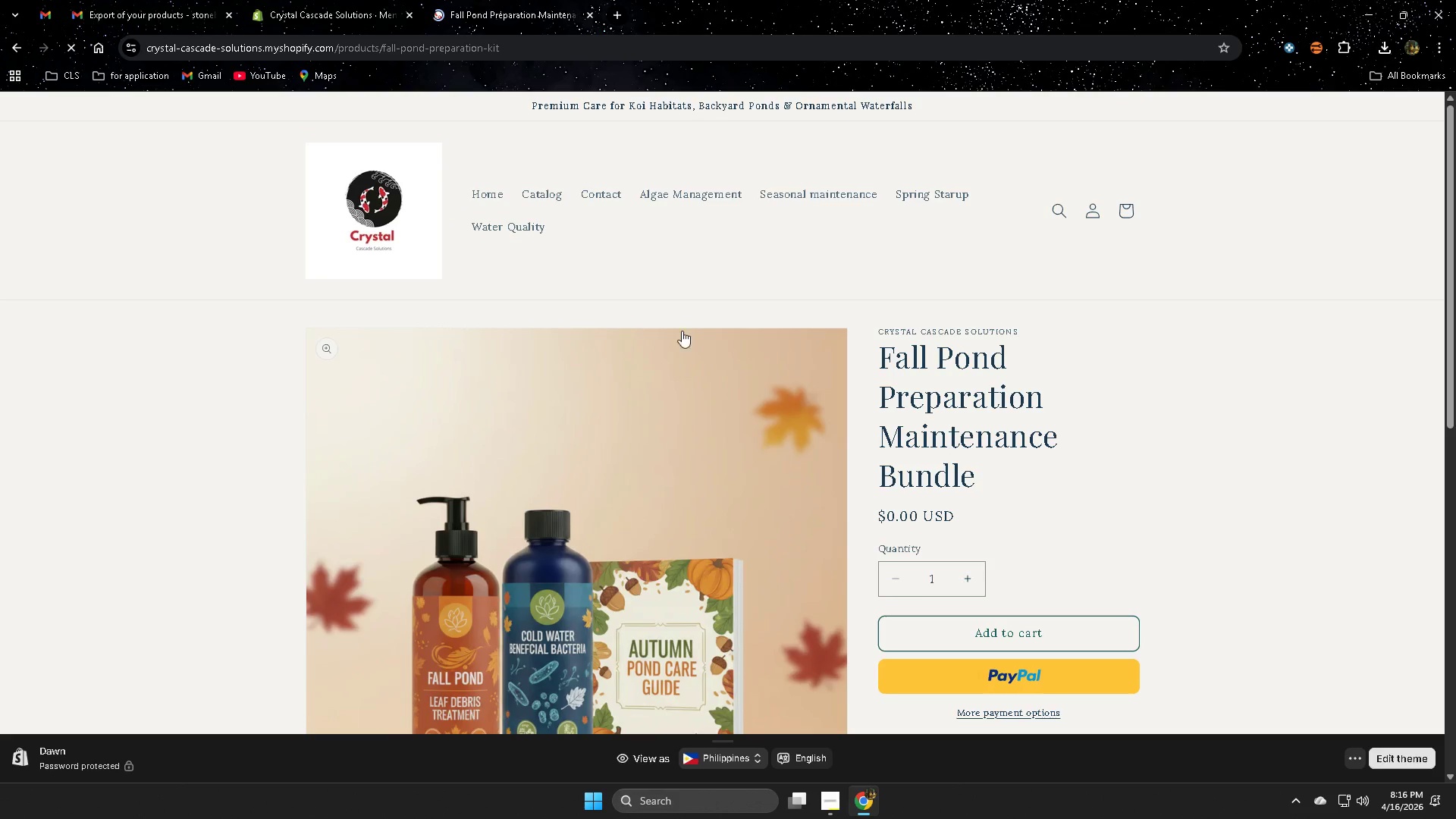 
scroll: coordinate [727, 366], scroll_direction: down, amount: 2.0
 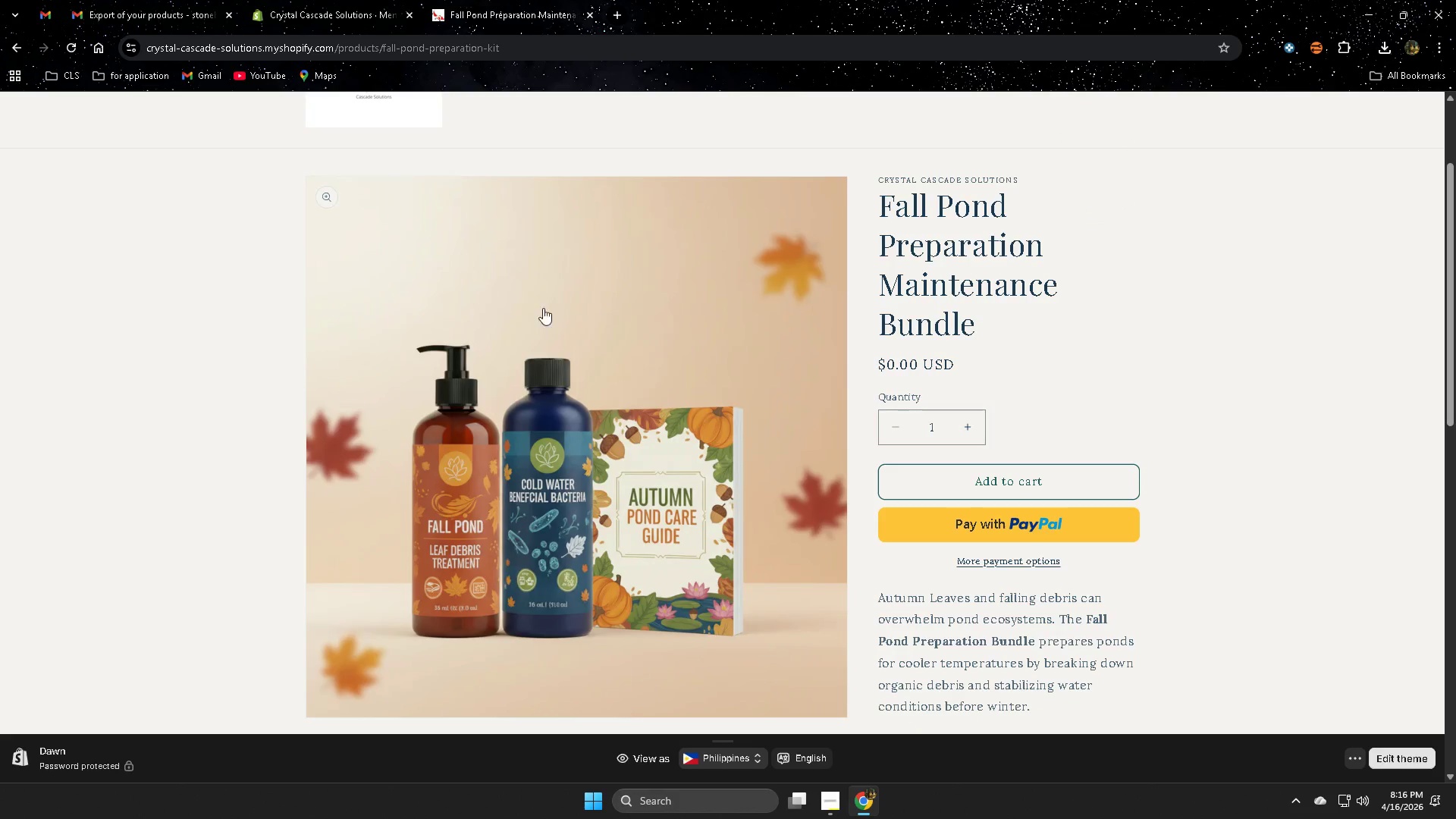 
scroll: coordinate [457, 208], scroll_direction: up, amount: 3.0
 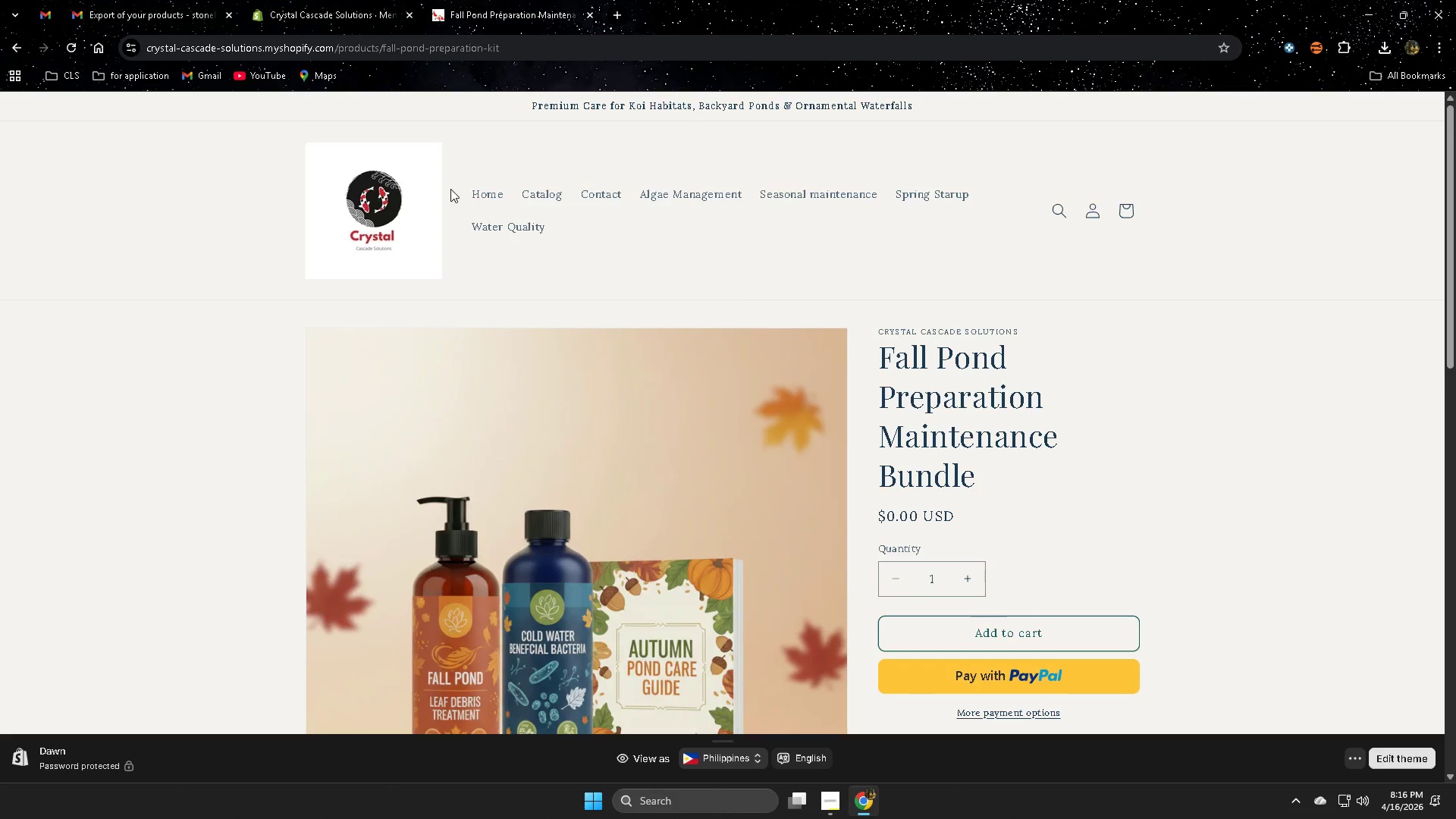 
left_click([486, 196])
 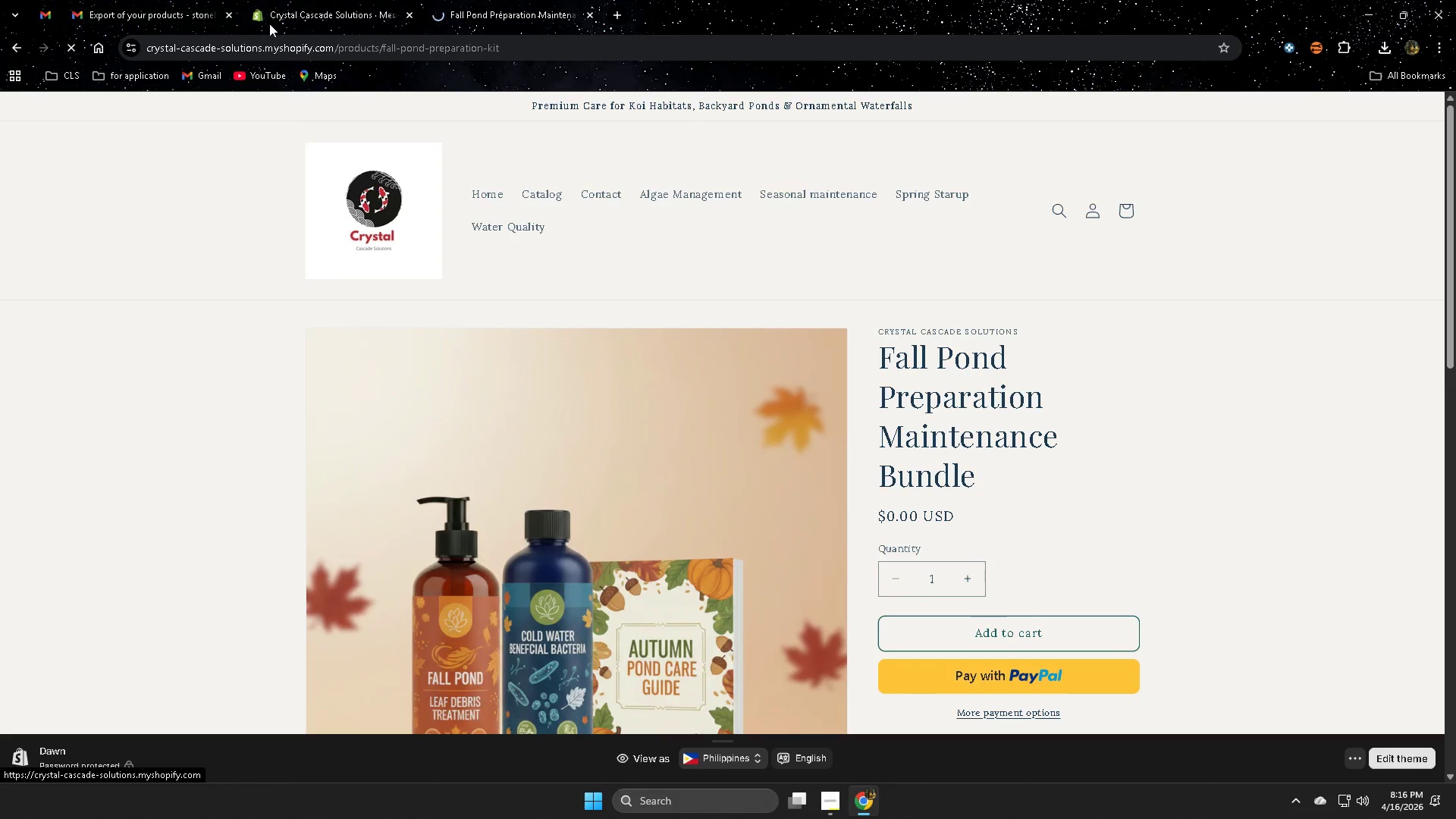 
left_click([303, 8])
 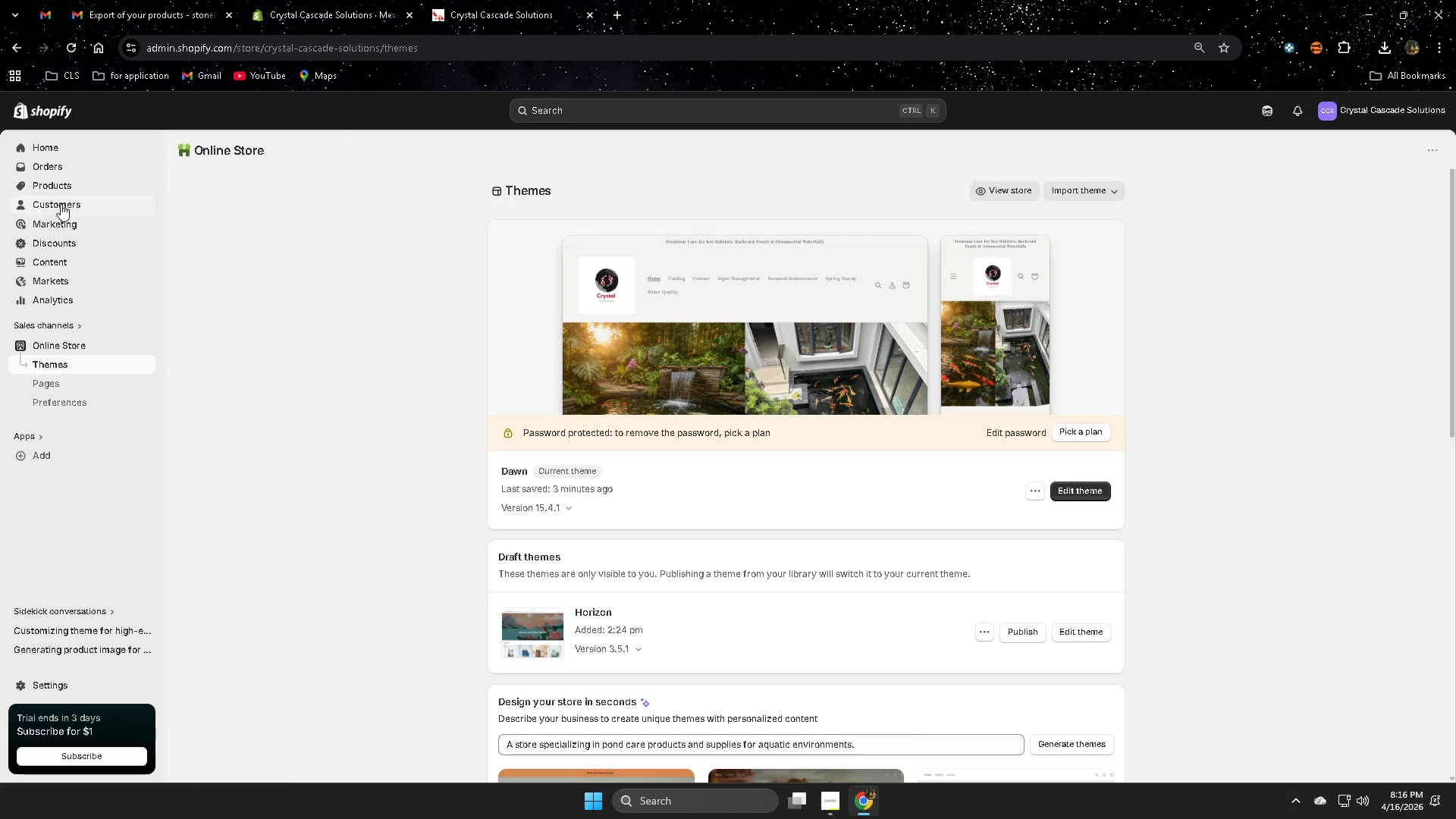 
left_click([61, 188])
 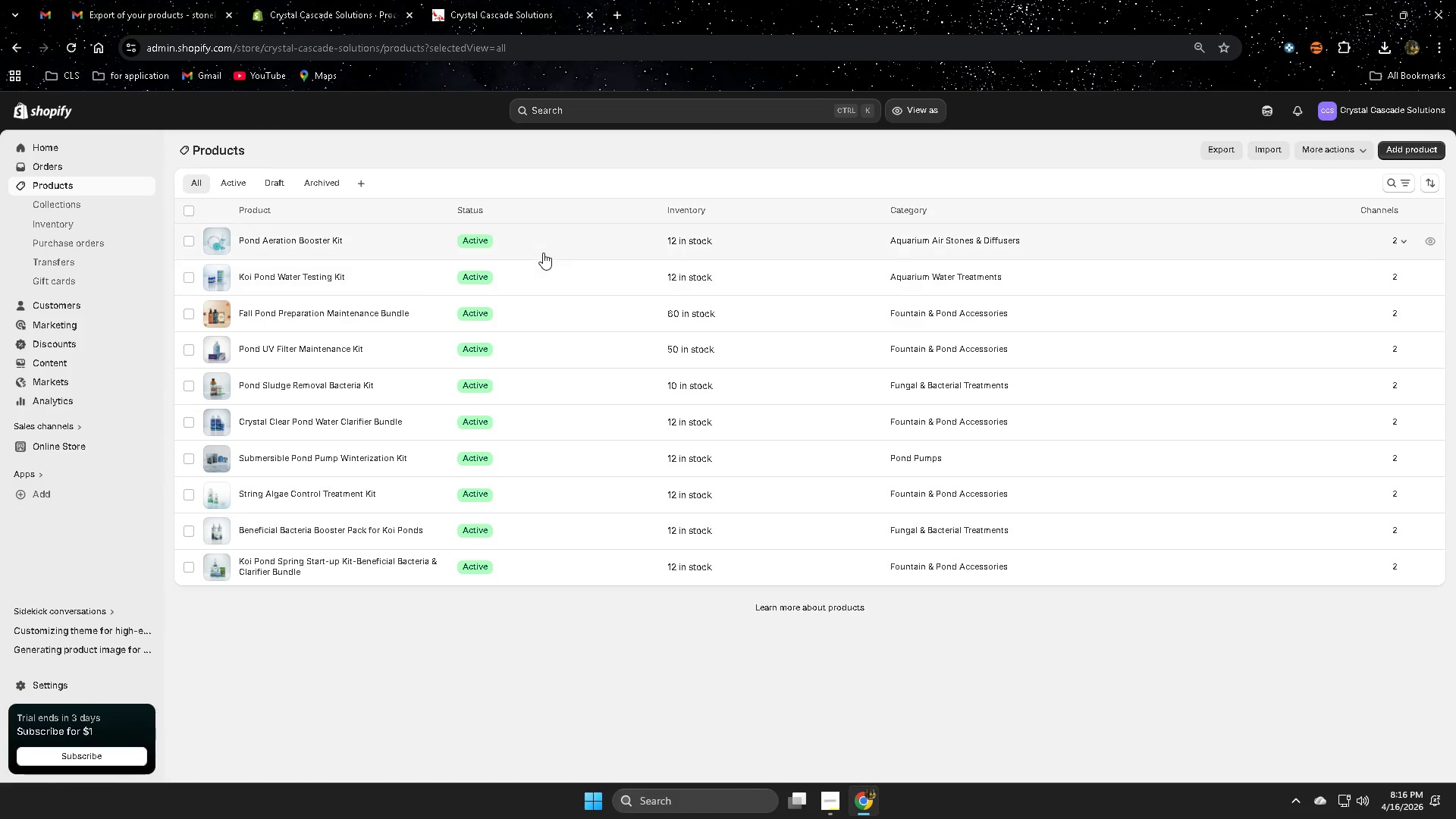 
left_click([491, 0])
 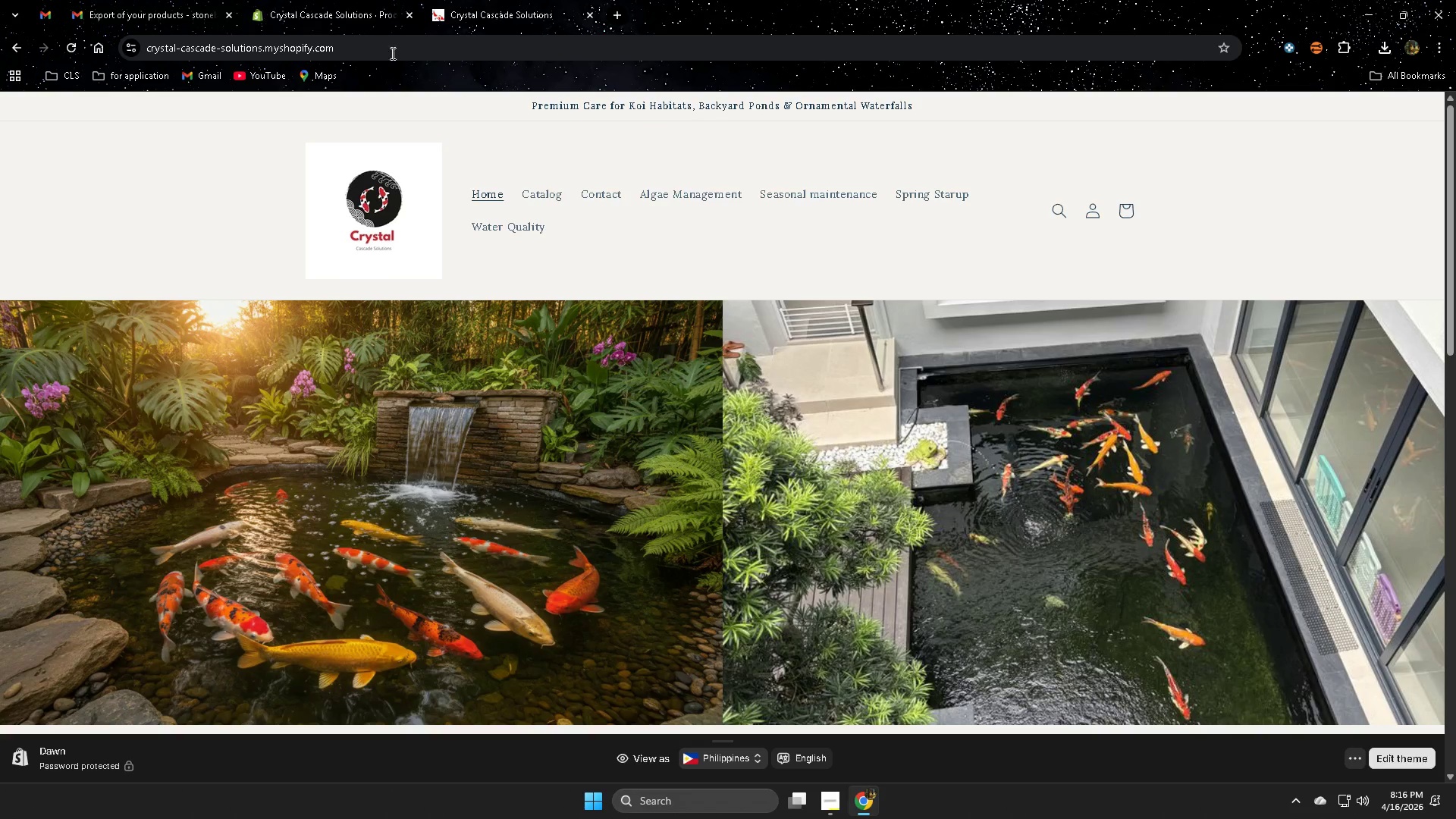 
scroll: coordinate [770, 672], scroll_direction: down, amount: 17.0
 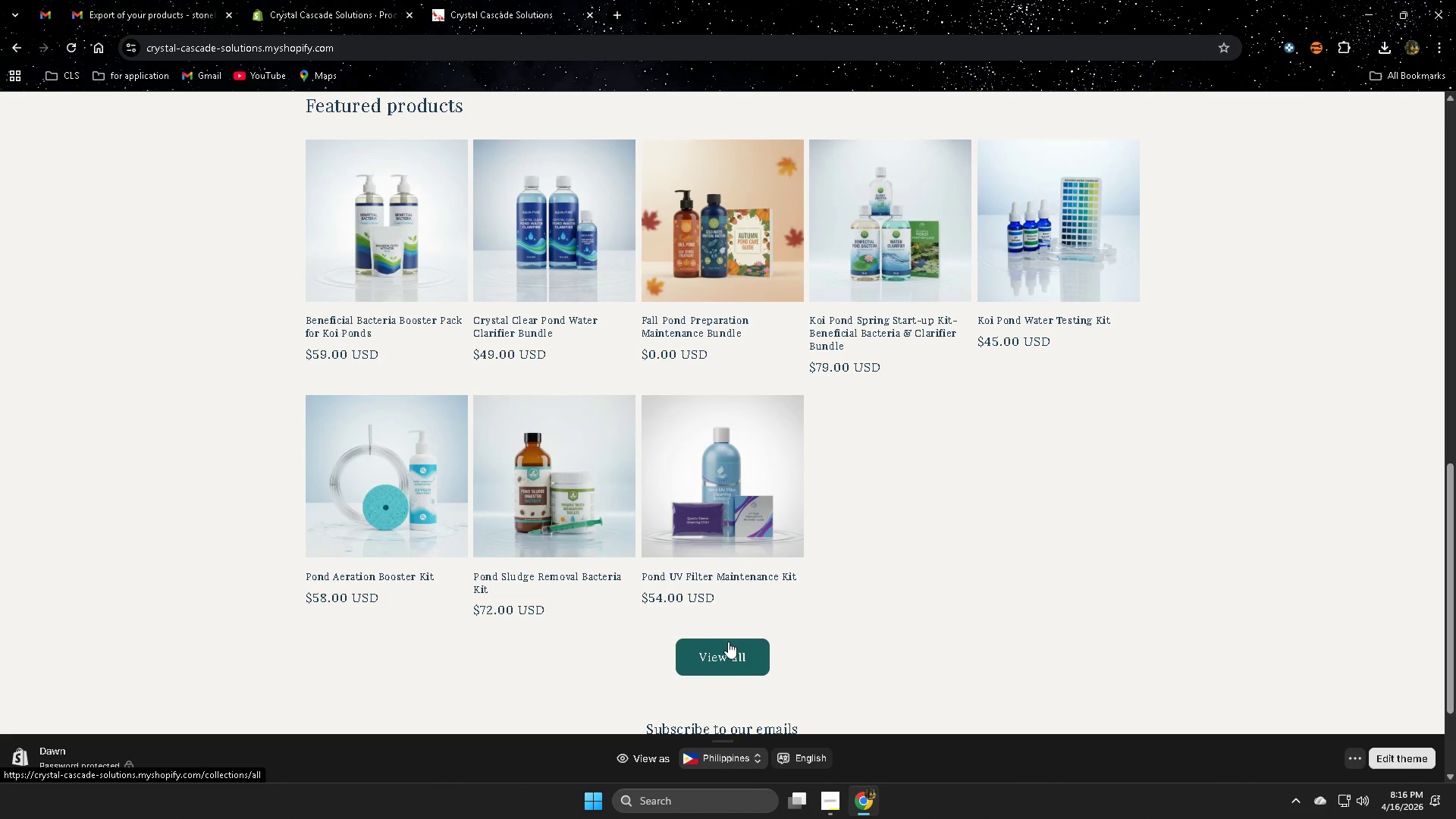 
left_click([736, 655])
 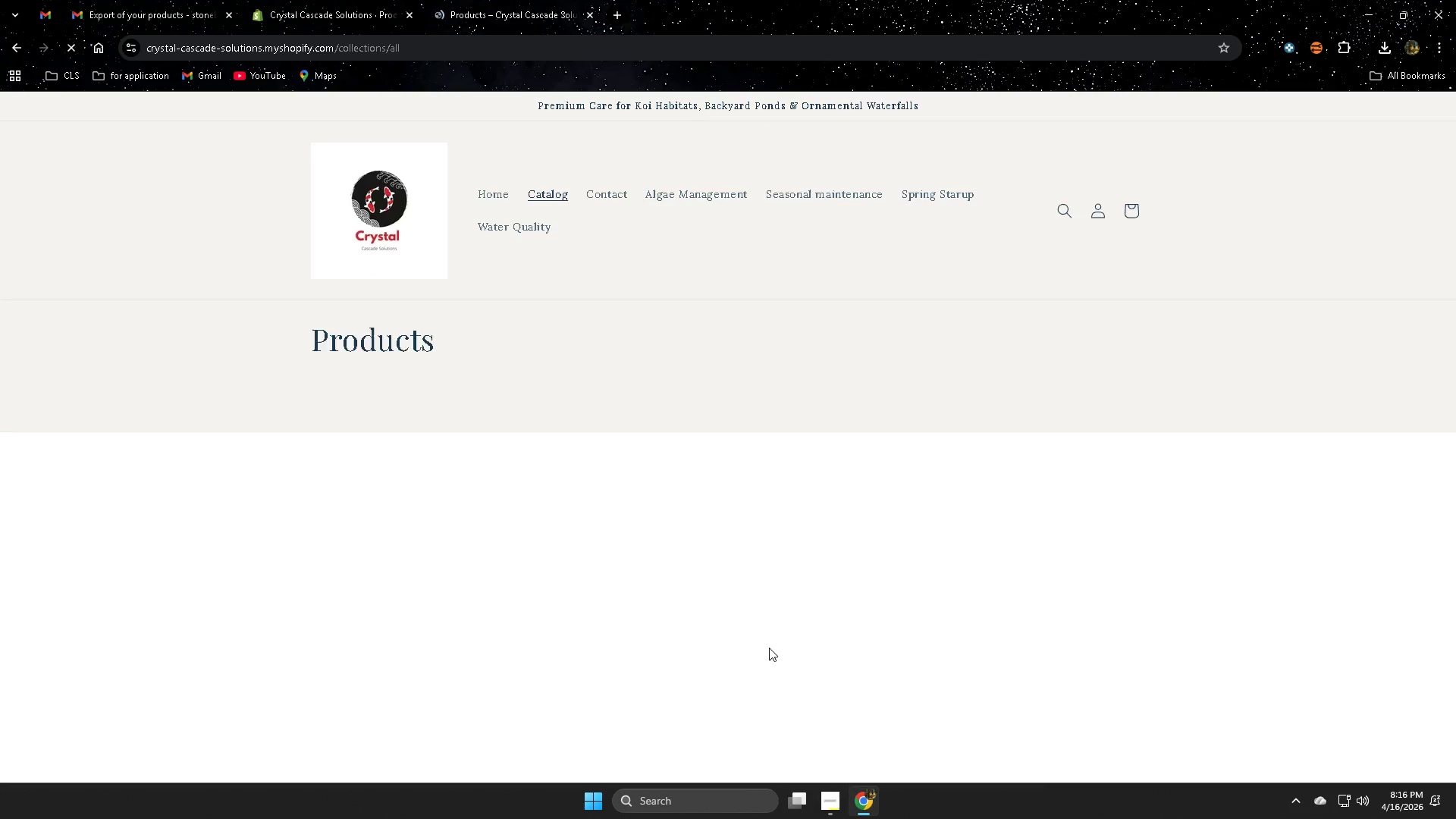 
scroll: coordinate [1219, 582], scroll_direction: down, amount: 8.0
 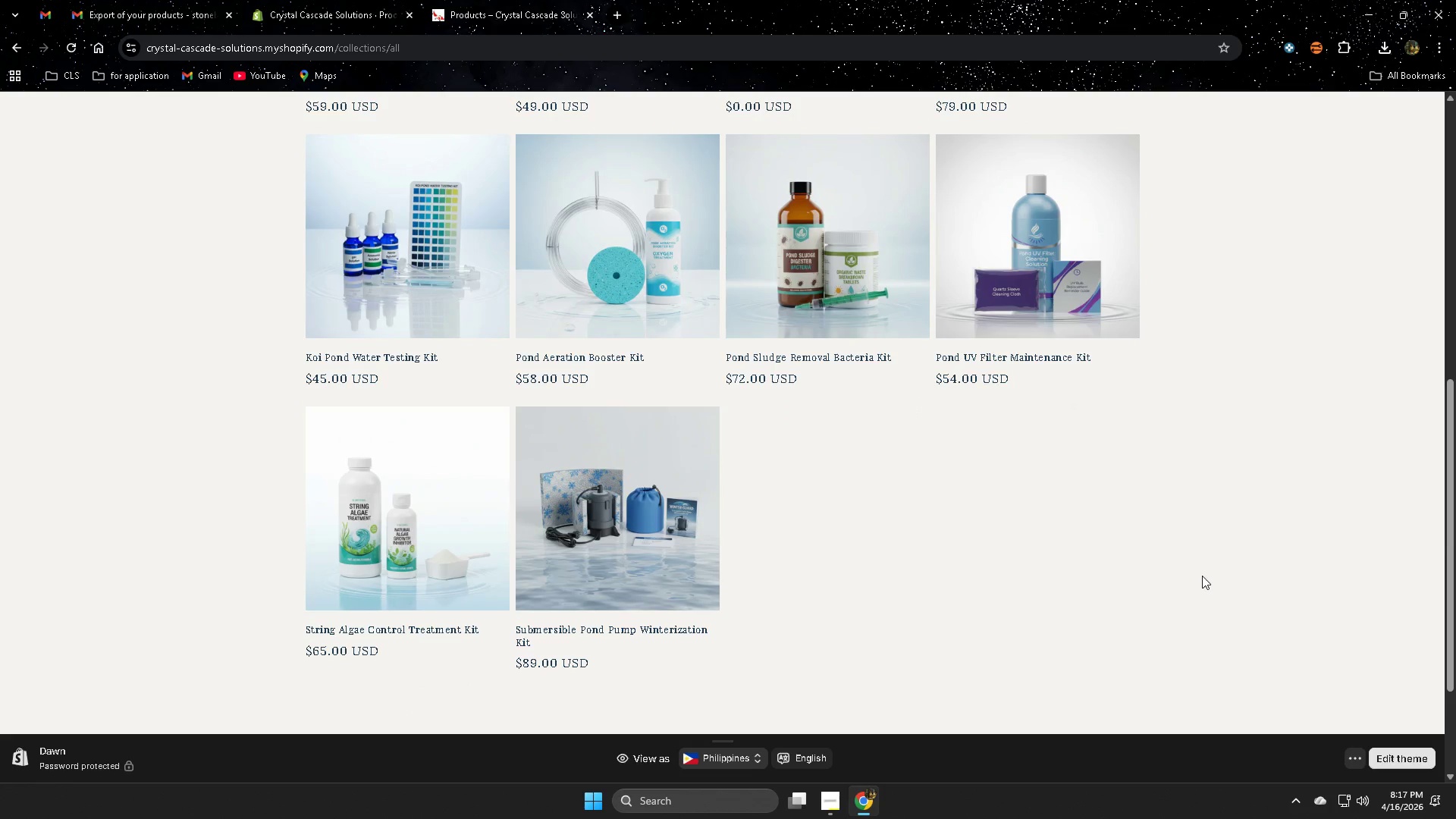 
scroll: coordinate [920, 522], scroll_direction: up, amount: 4.0
 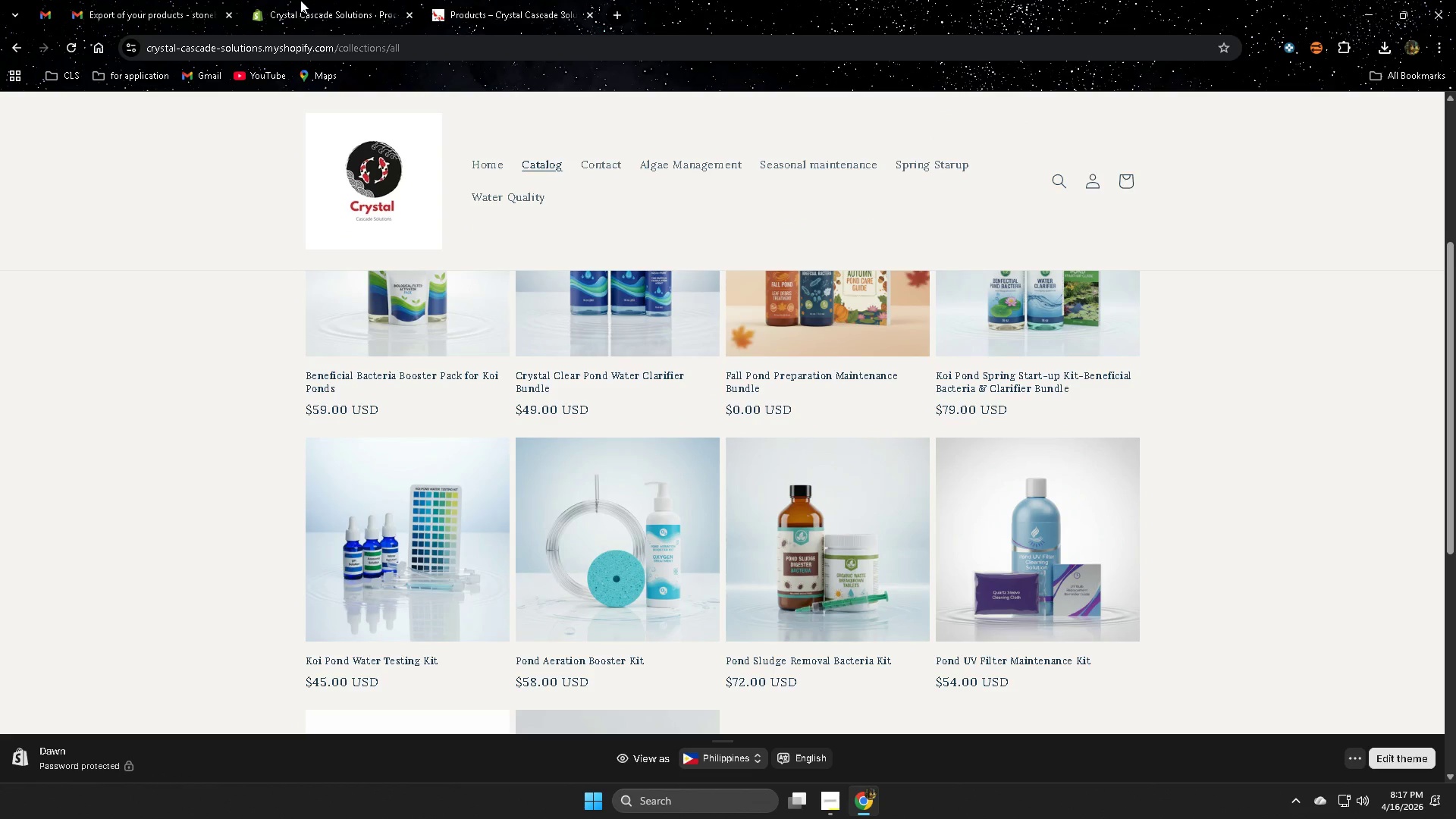 
left_click([300, 0])
 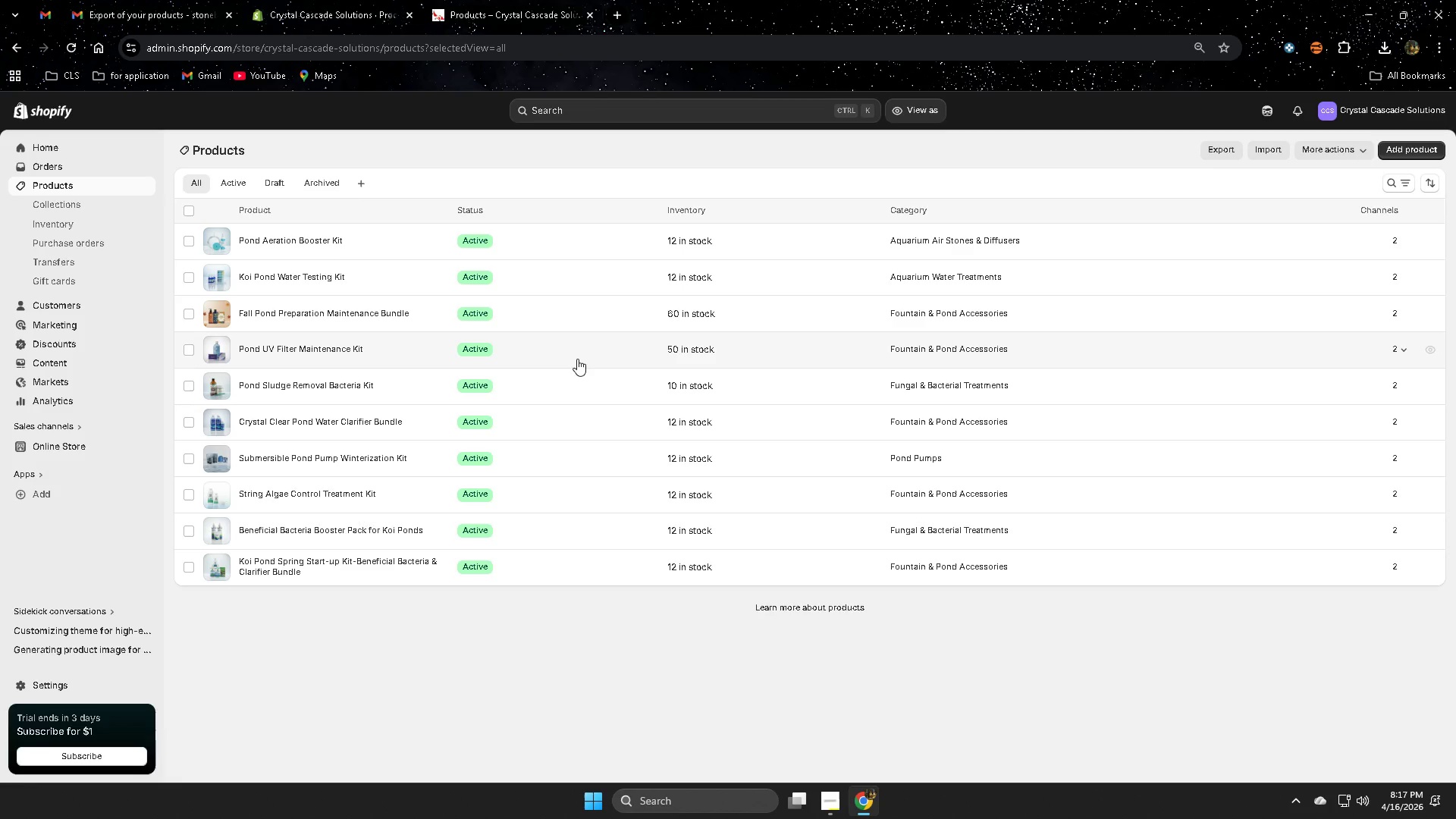 
left_click([580, 323])
 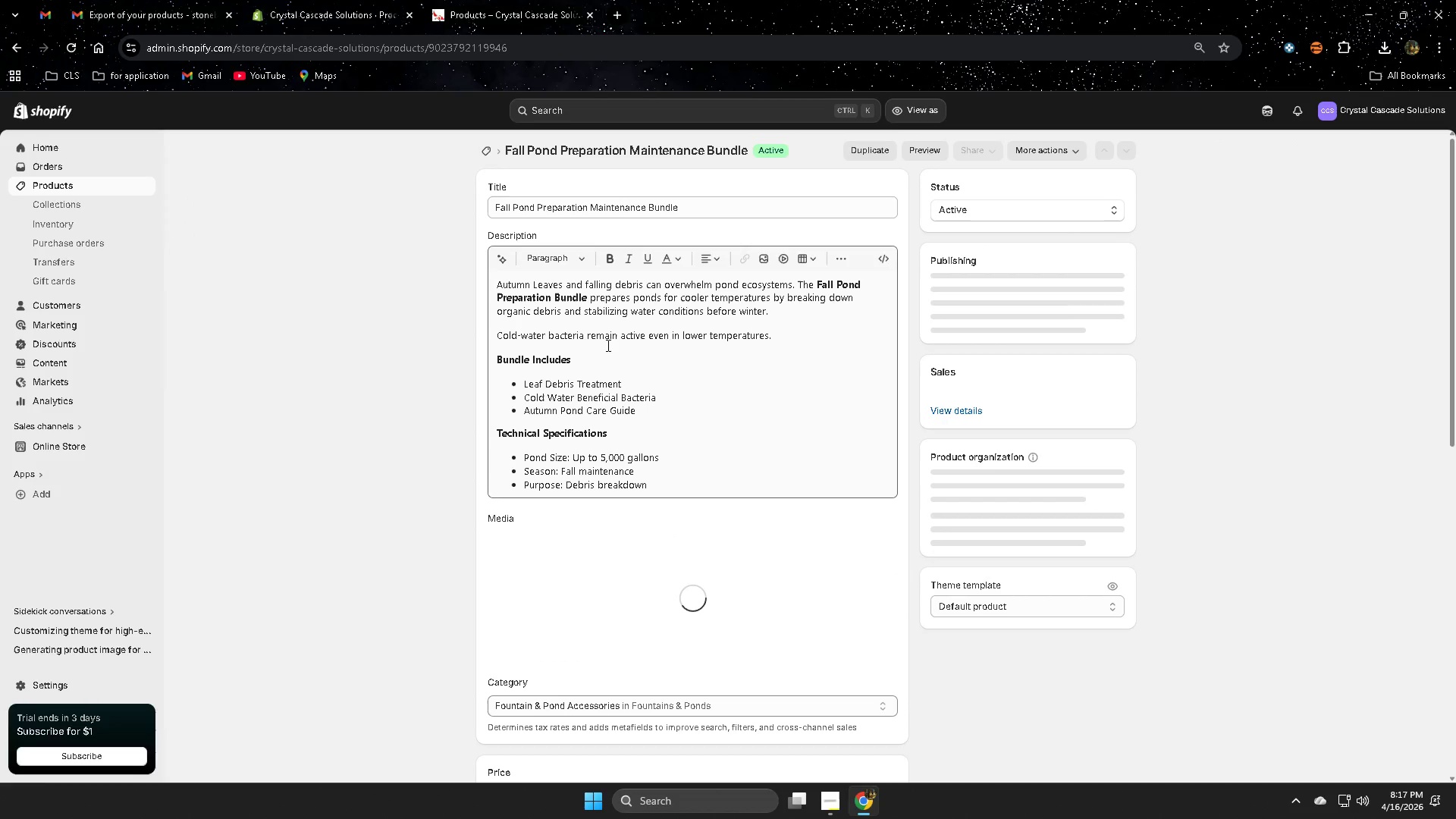 
scroll: coordinate [659, 592], scroll_direction: down, amount: 3.0
 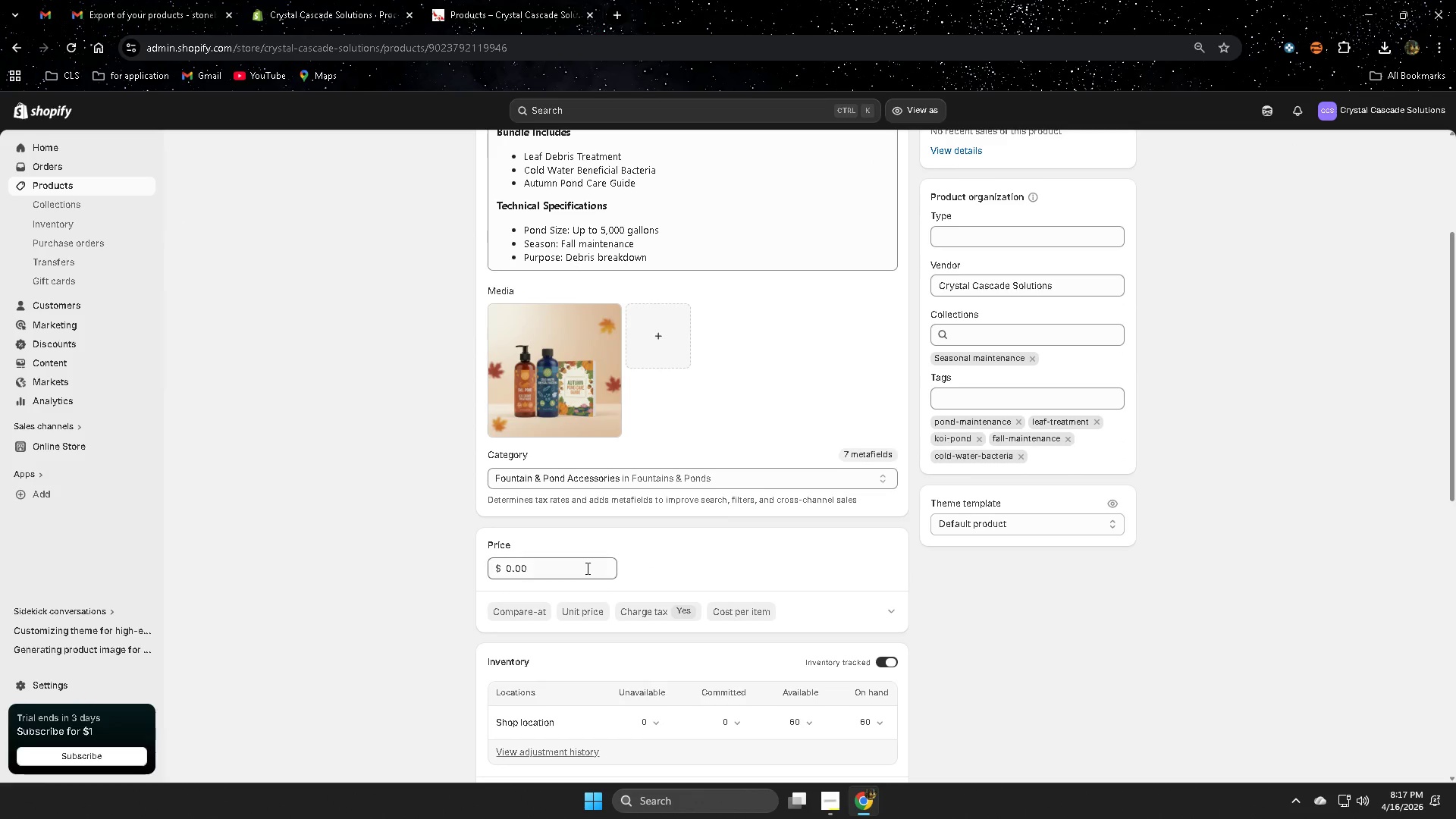 
double_click([585, 566])
 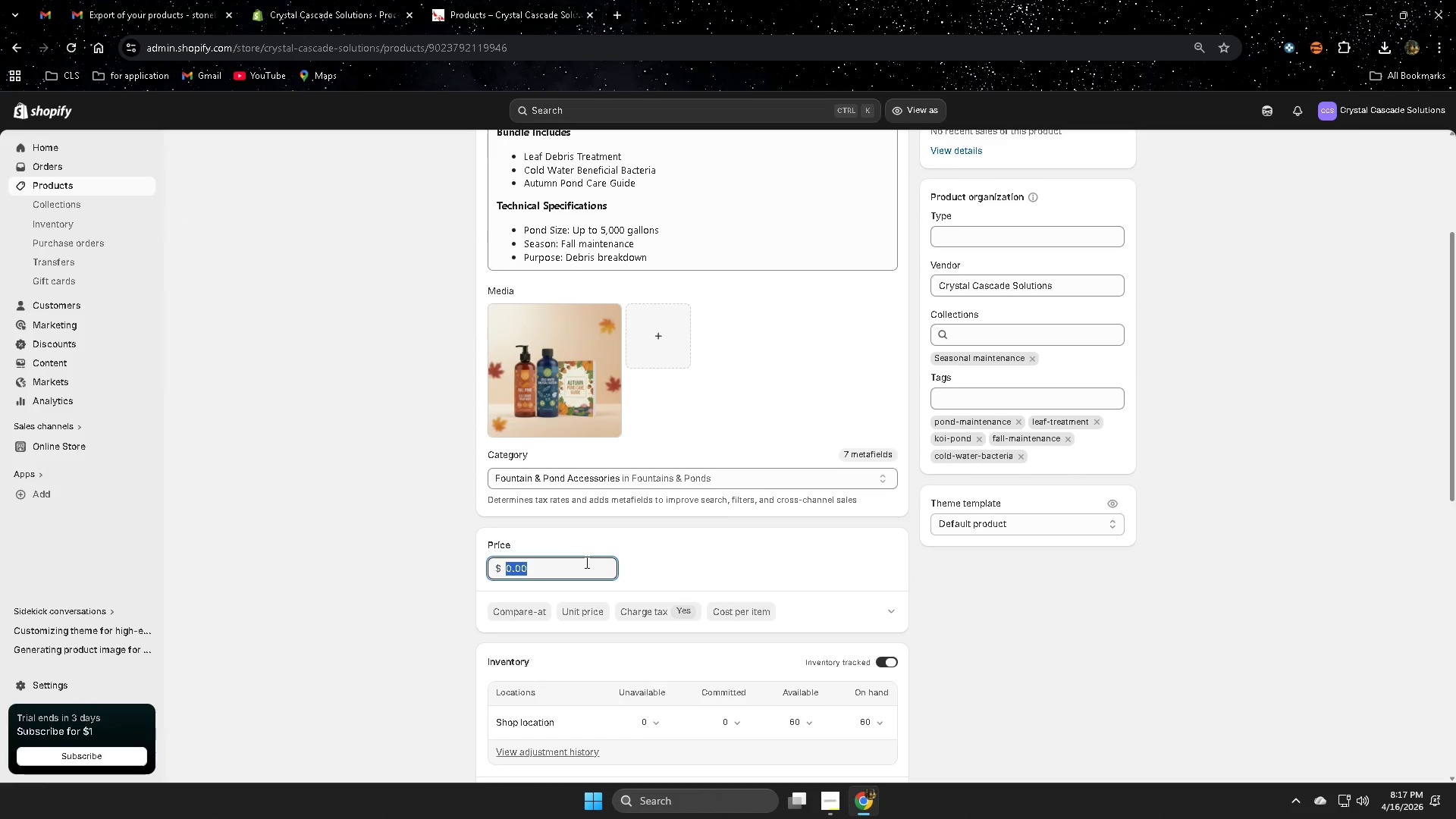 
key(Numpad5)
 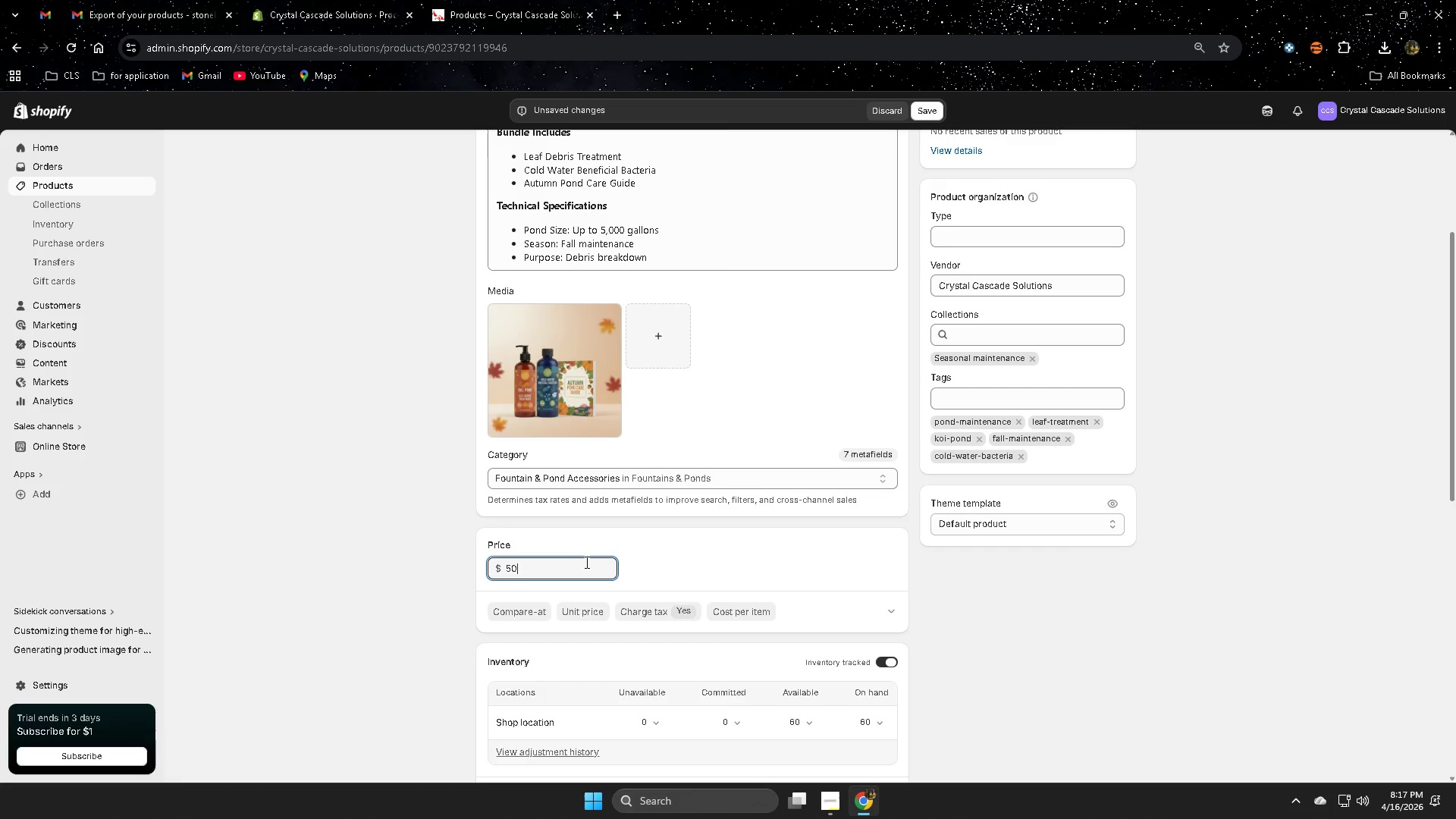 
key(Numpad0)
 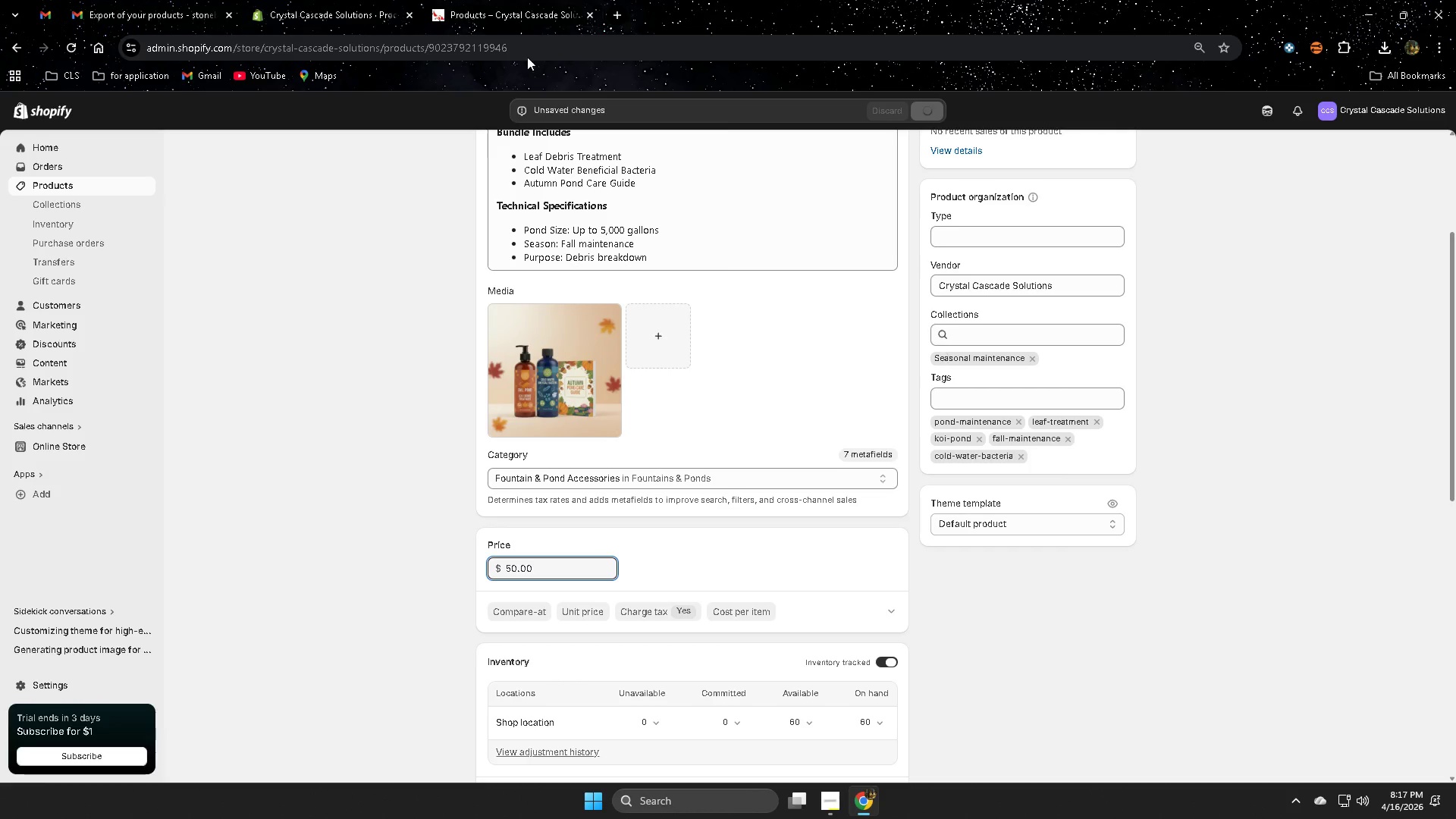 
wait(5.02)
 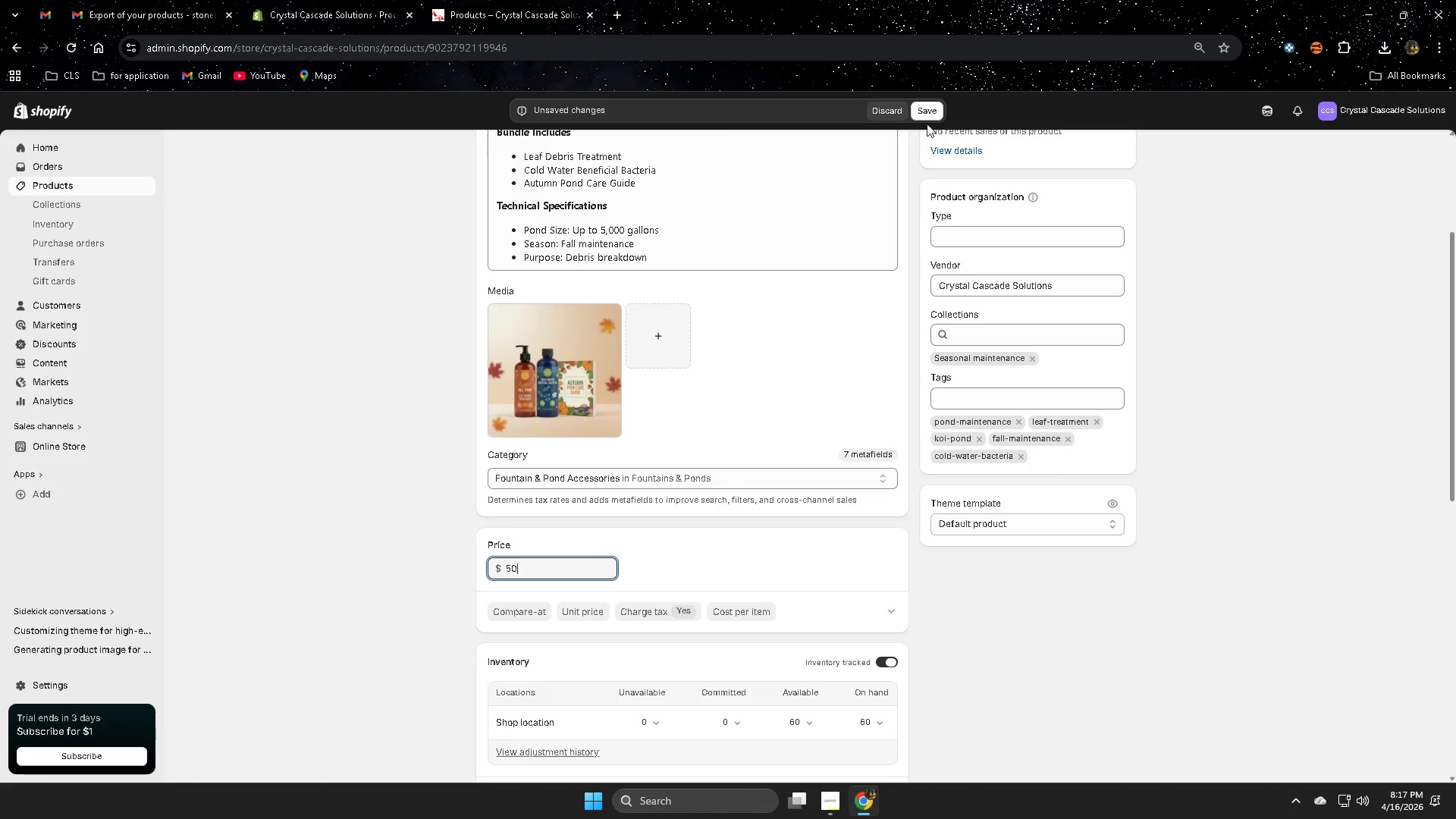 
left_click([480, 0])
 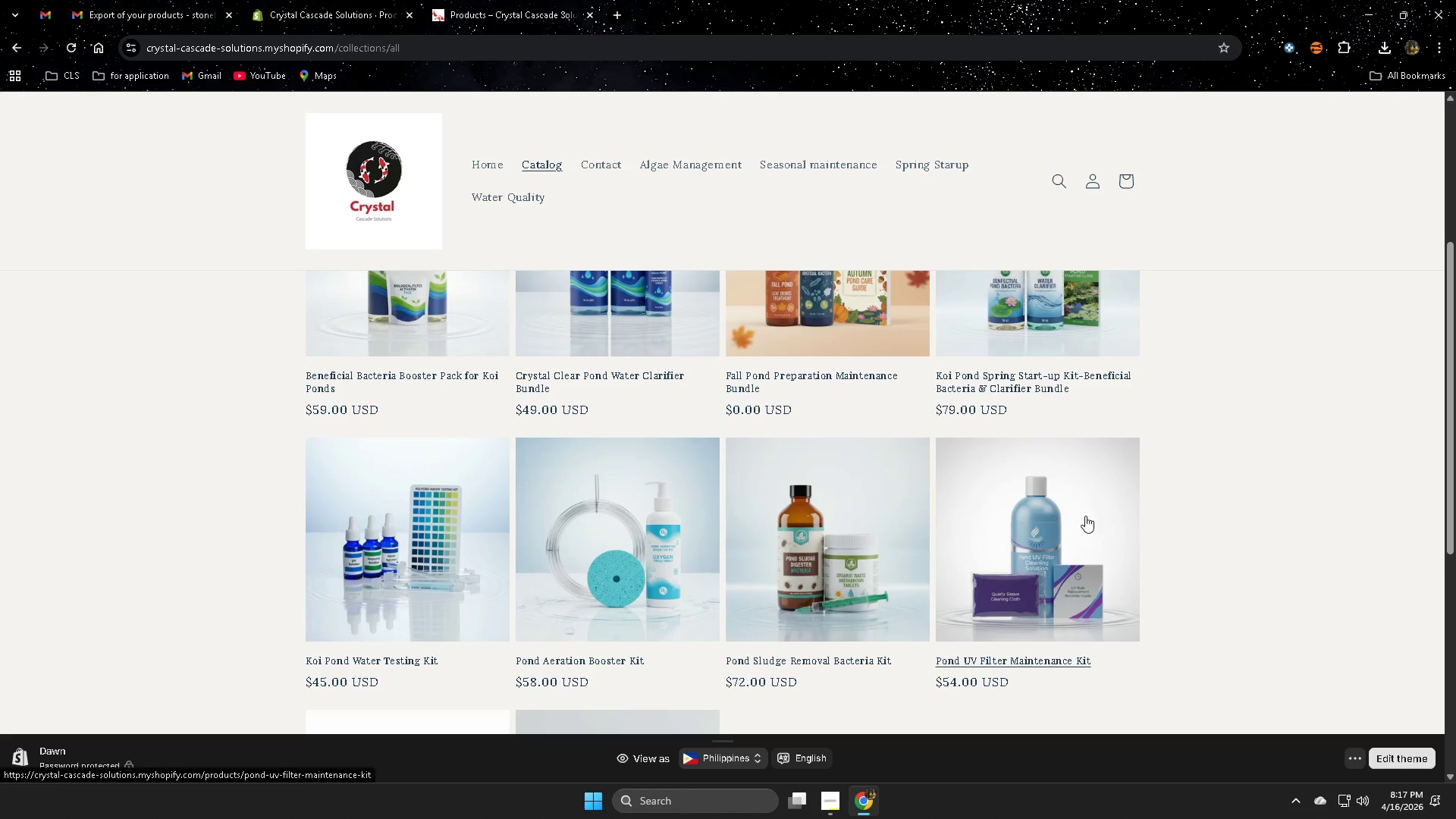 
scroll: coordinate [1201, 560], scroll_direction: none, amount: 0.0
 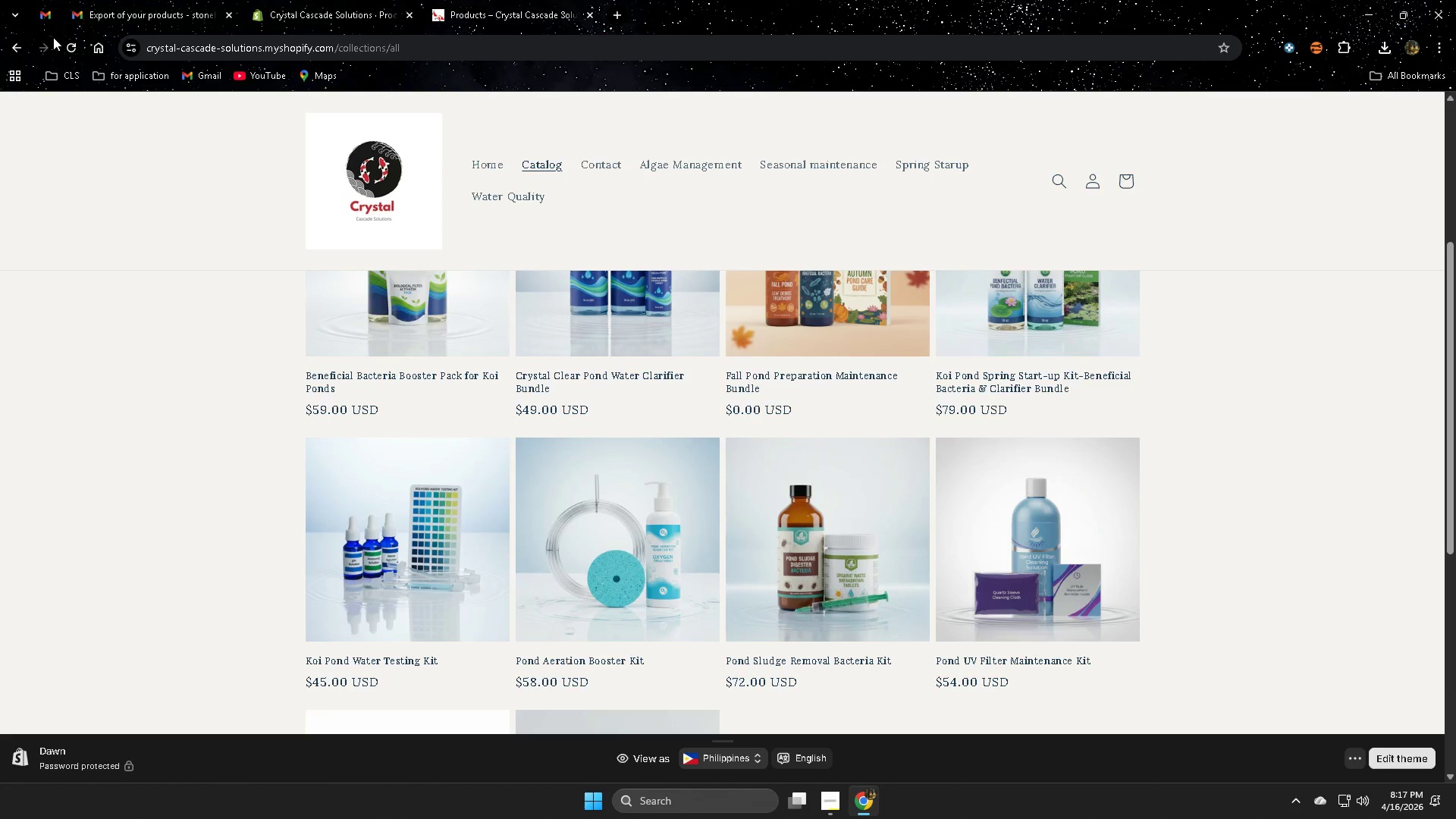 
left_click([64, 49])
 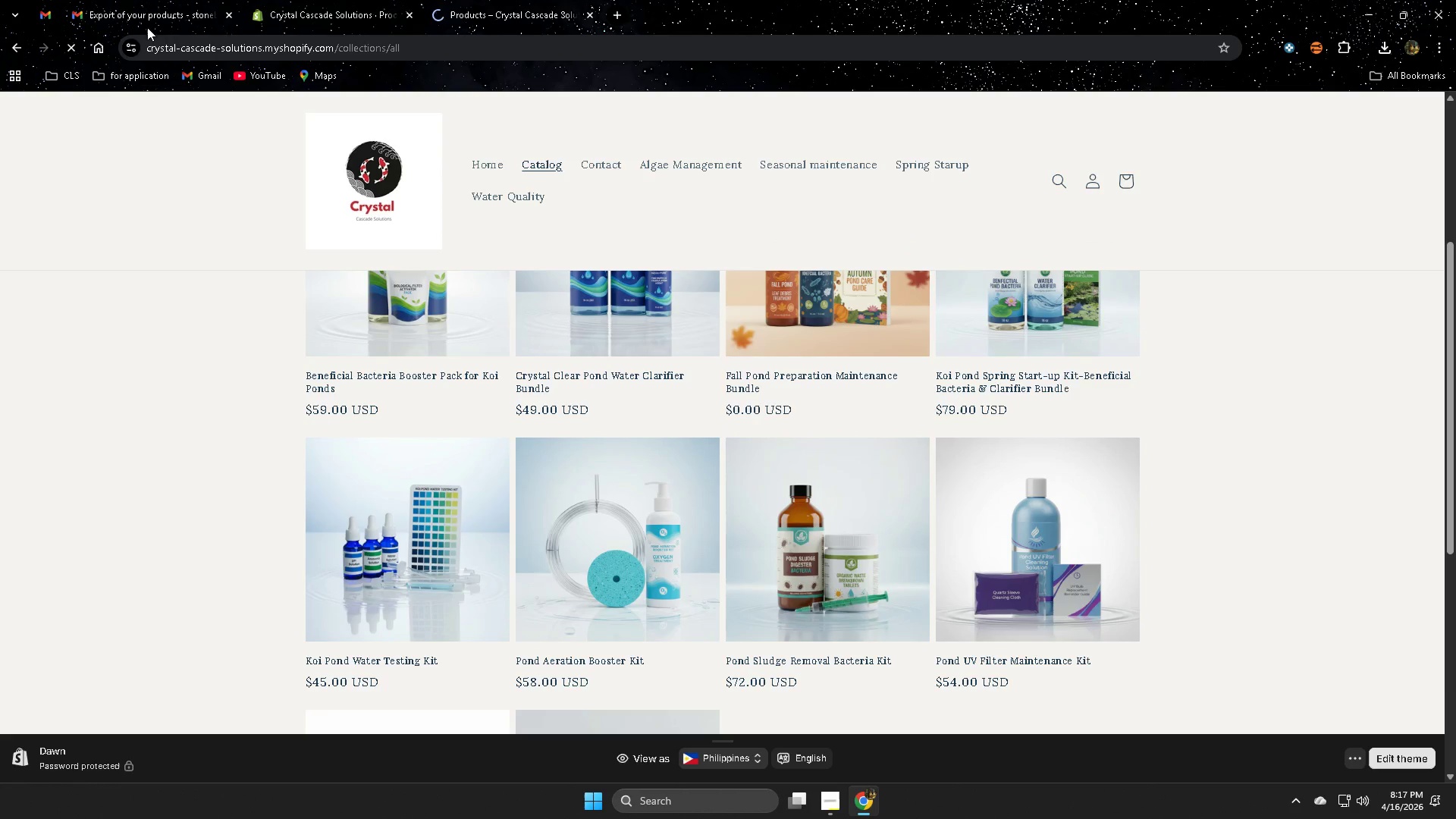 
left_click([143, 14])
 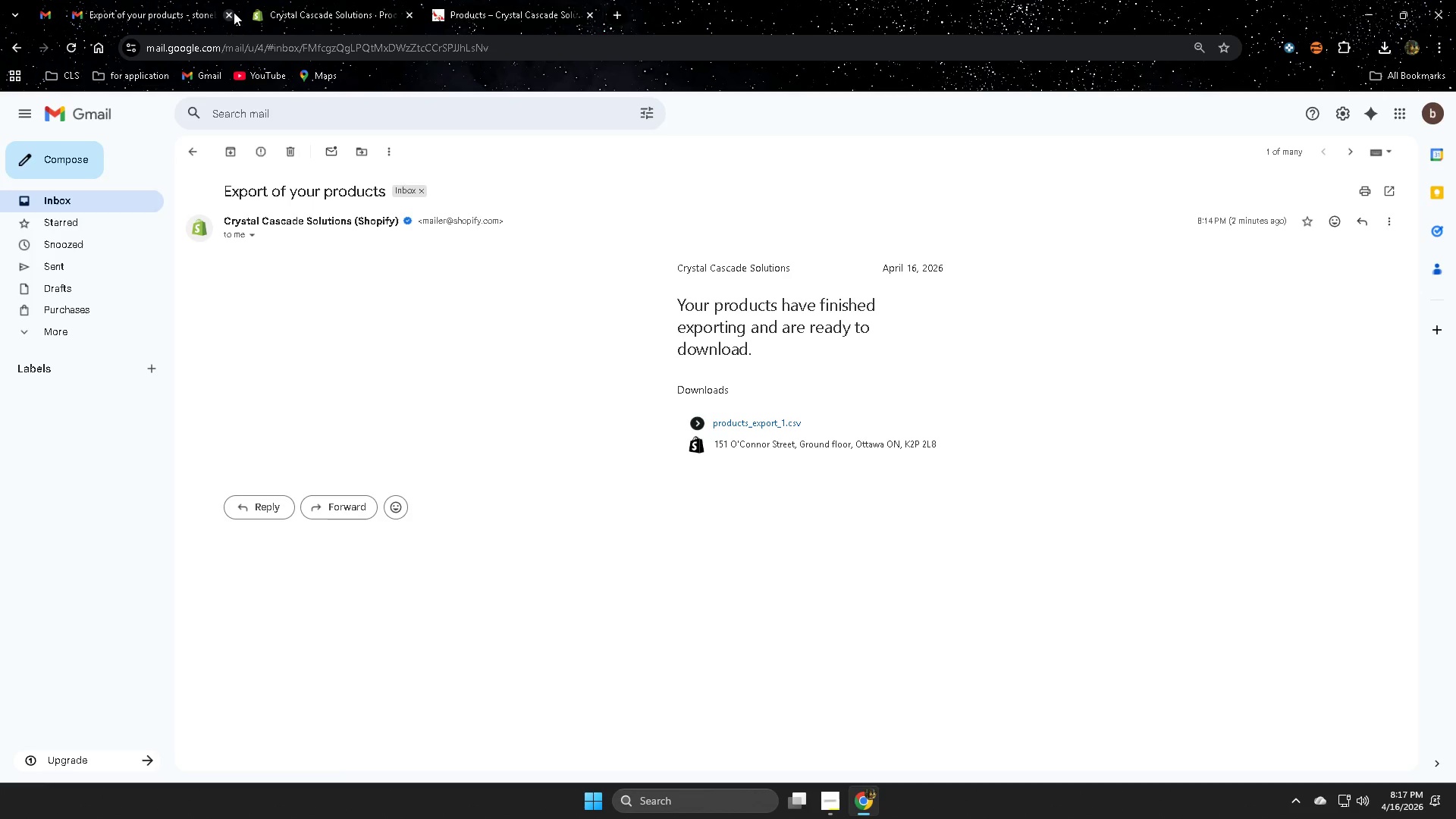 
left_click([228, 14])
 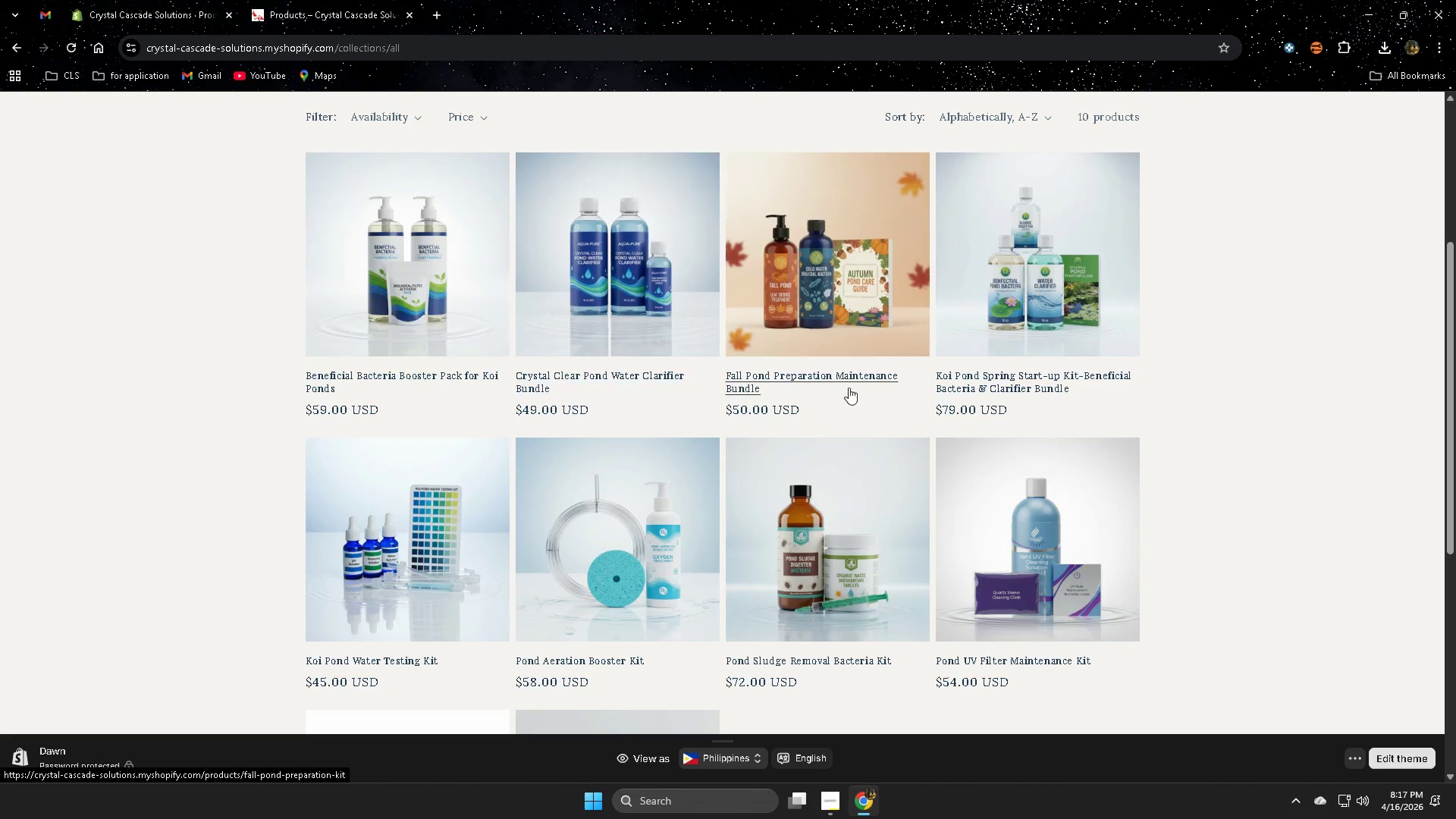 
scroll: coordinate [438, 337], scroll_direction: down, amount: 3.0
 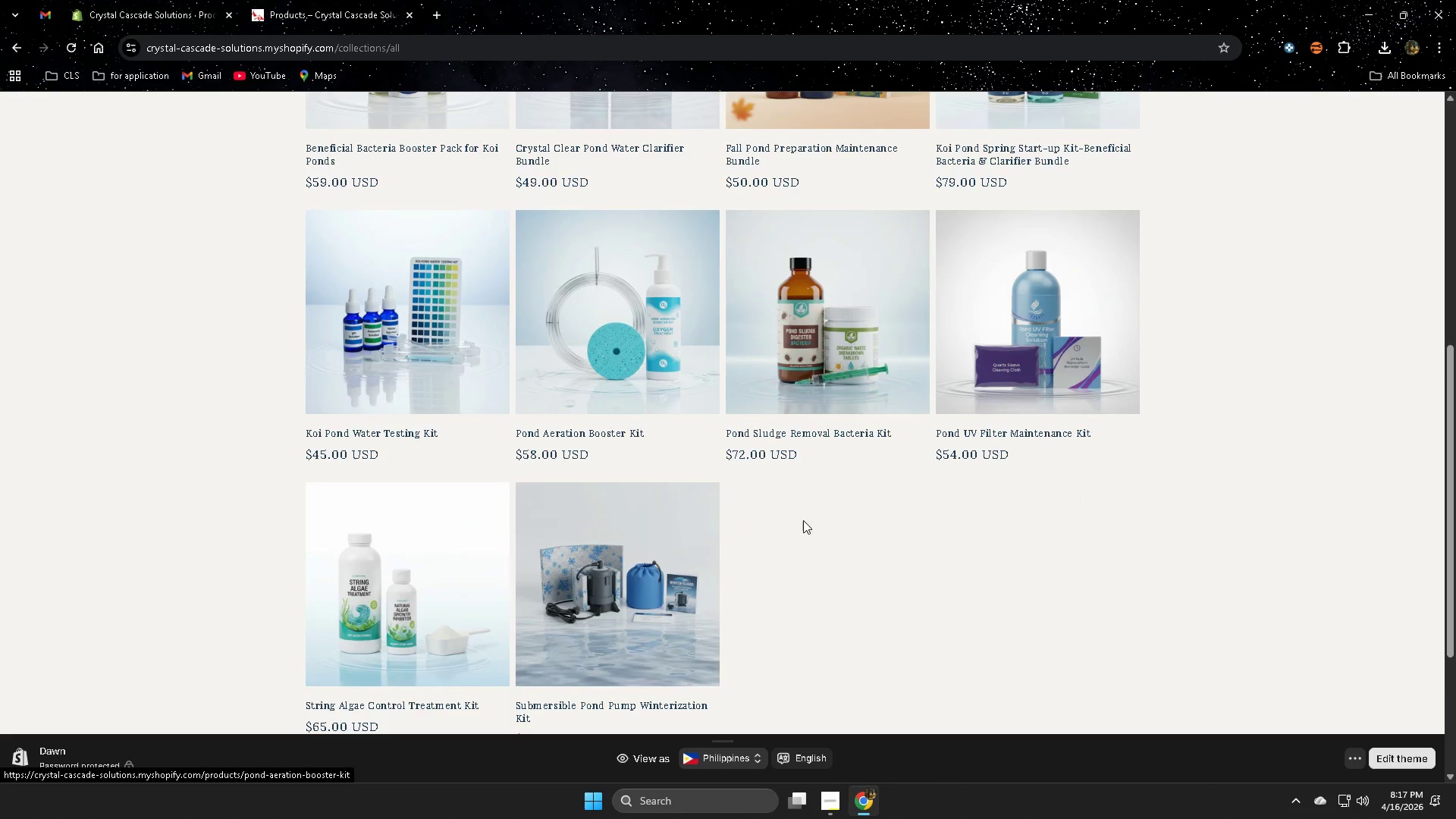 
scroll: coordinate [649, 452], scroll_direction: up, amount: 4.0
 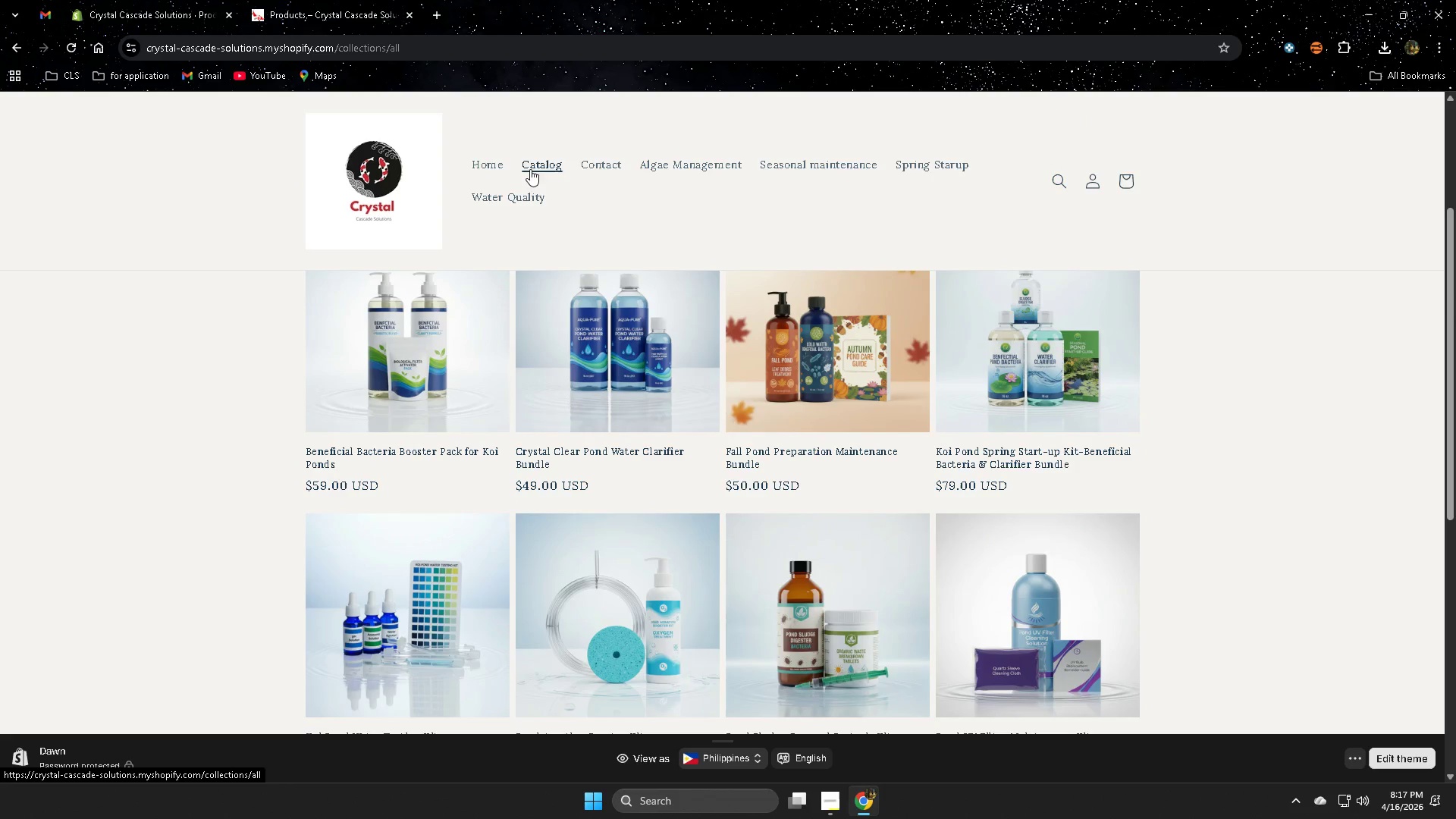 
left_click([589, 165])
 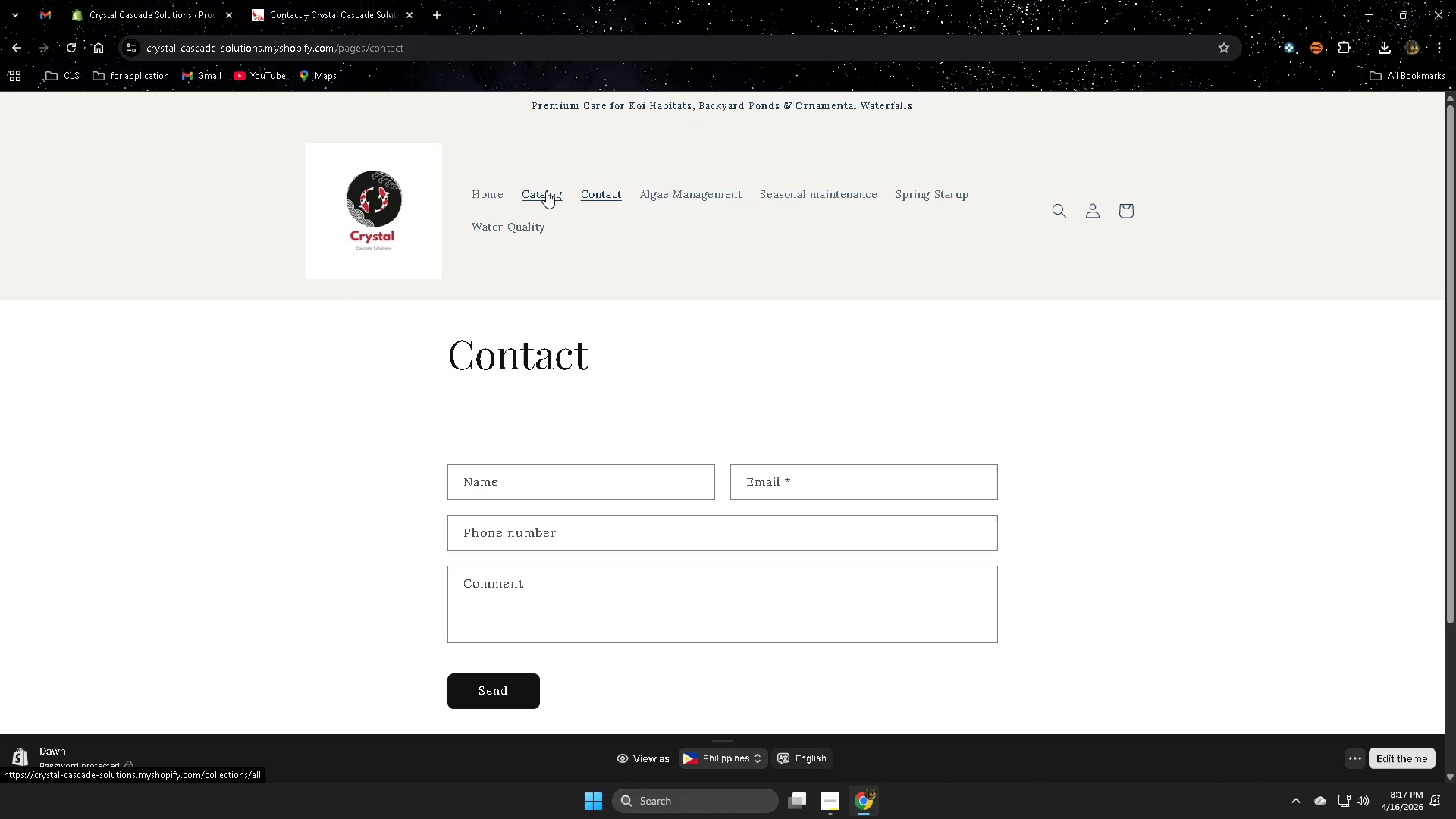 
scroll: coordinate [1138, 525], scroll_direction: down, amount: 2.0
 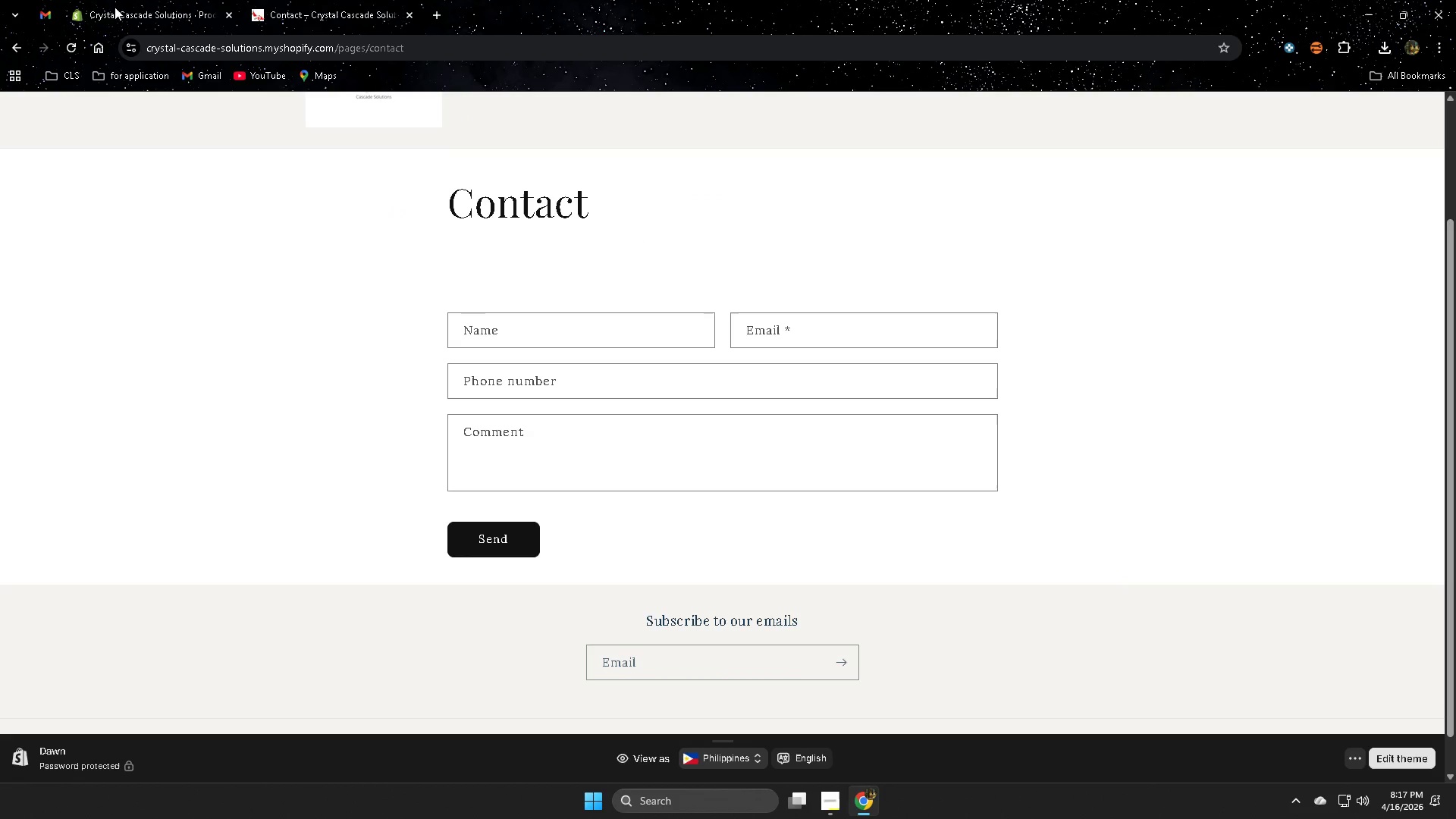 
left_click([117, 6])
 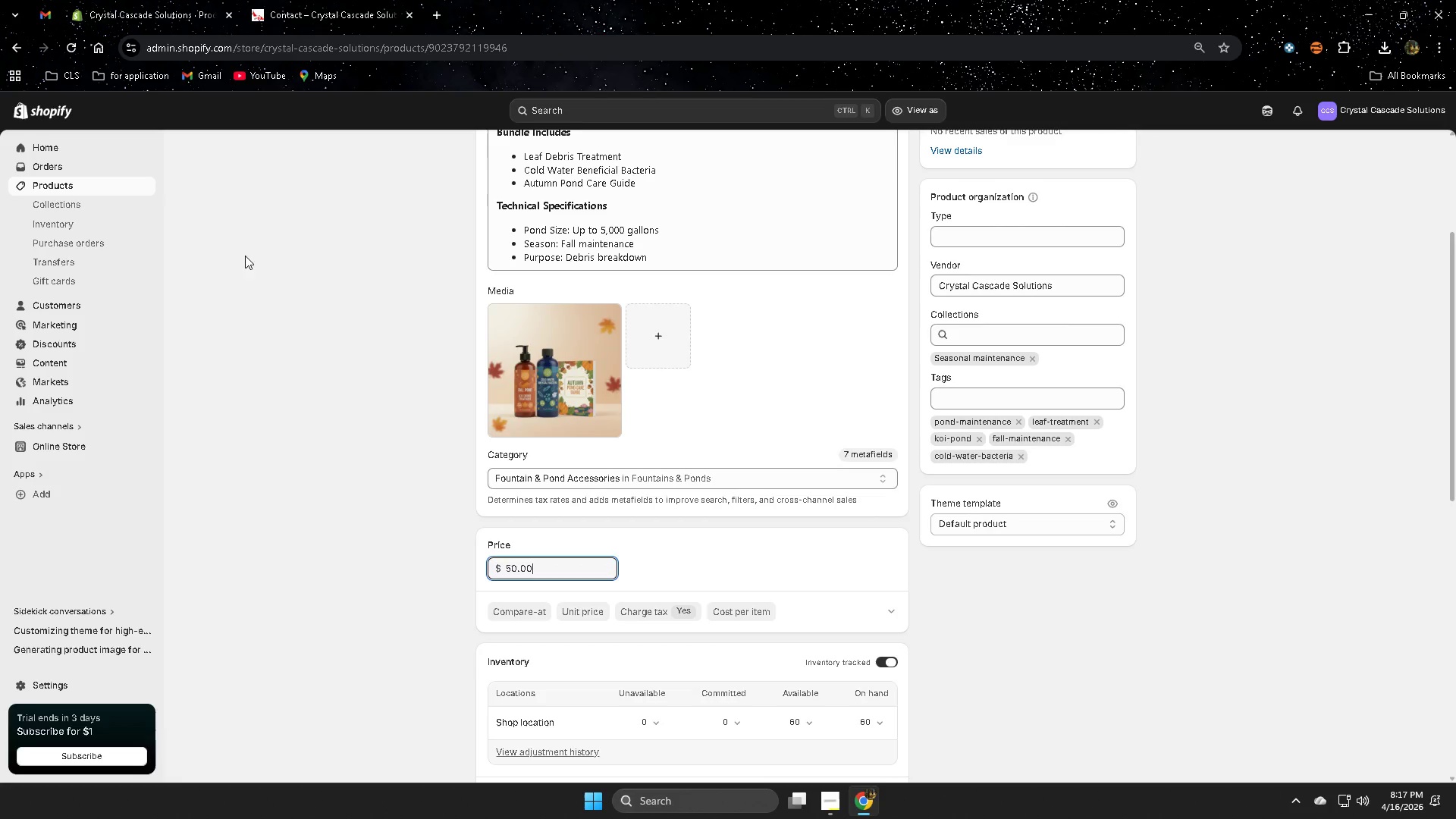 
scroll: coordinate [212, 291], scroll_direction: up, amount: 2.0
 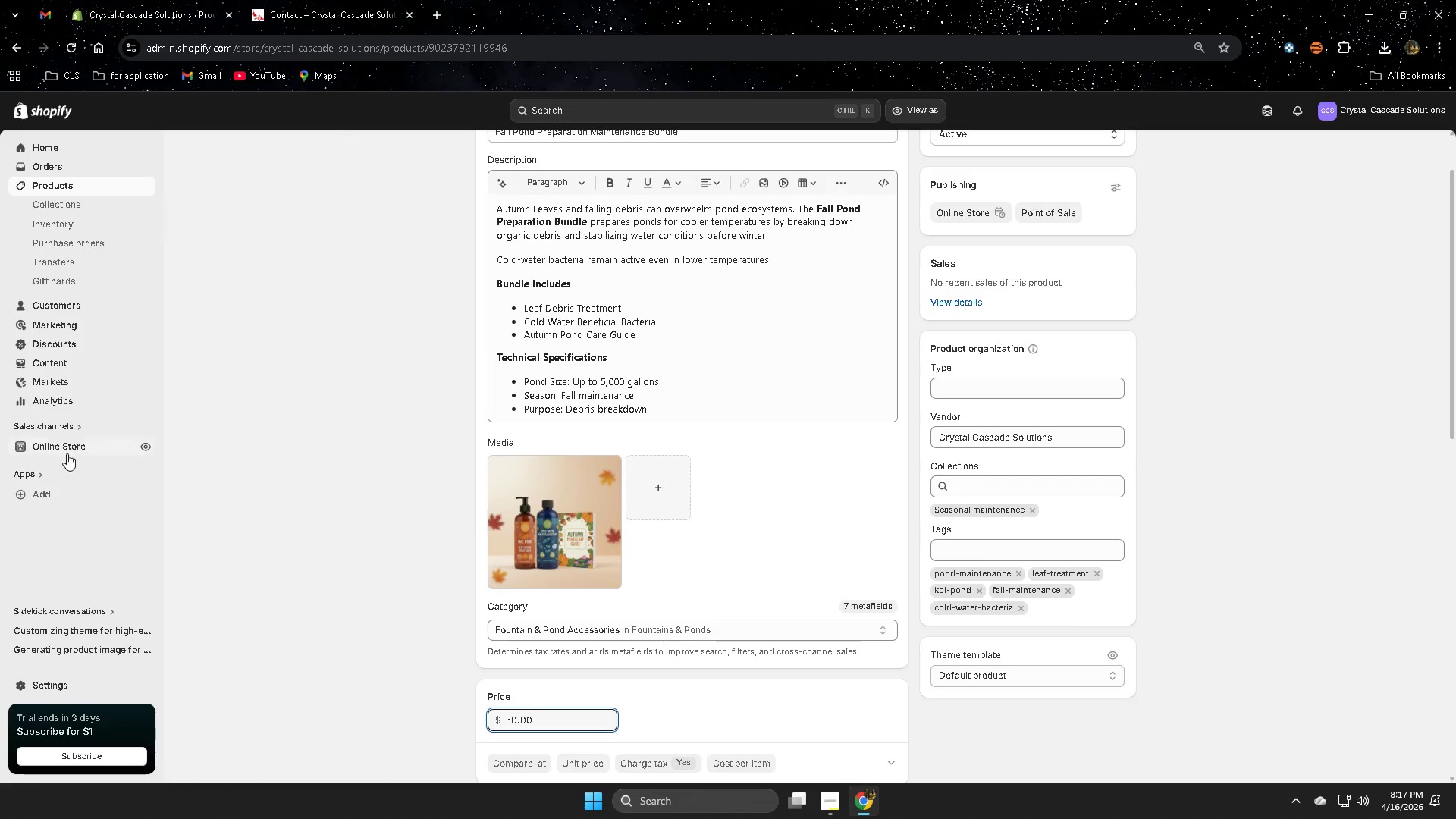 
left_click([116, 445])
 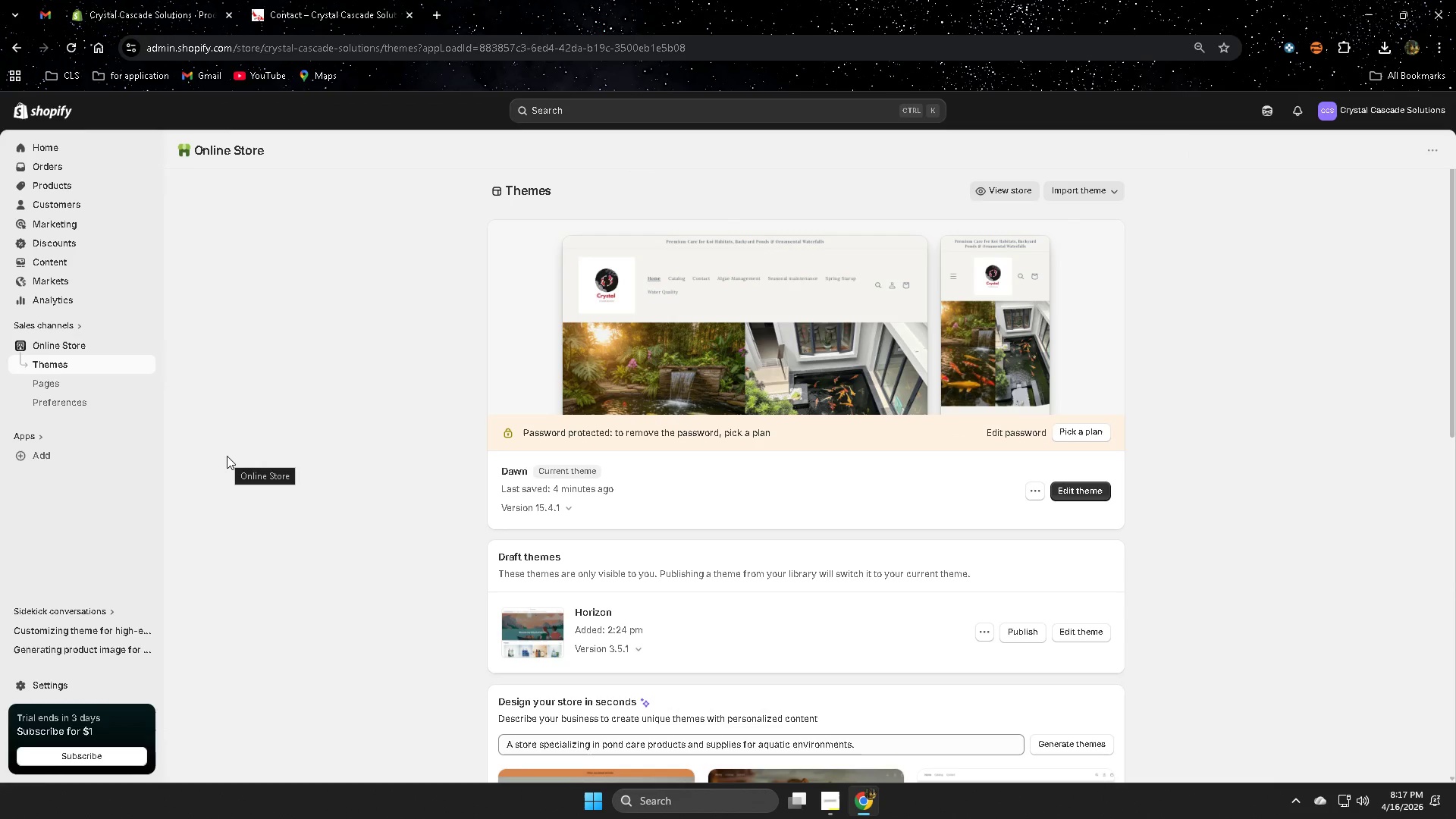 
wait(6.28)
 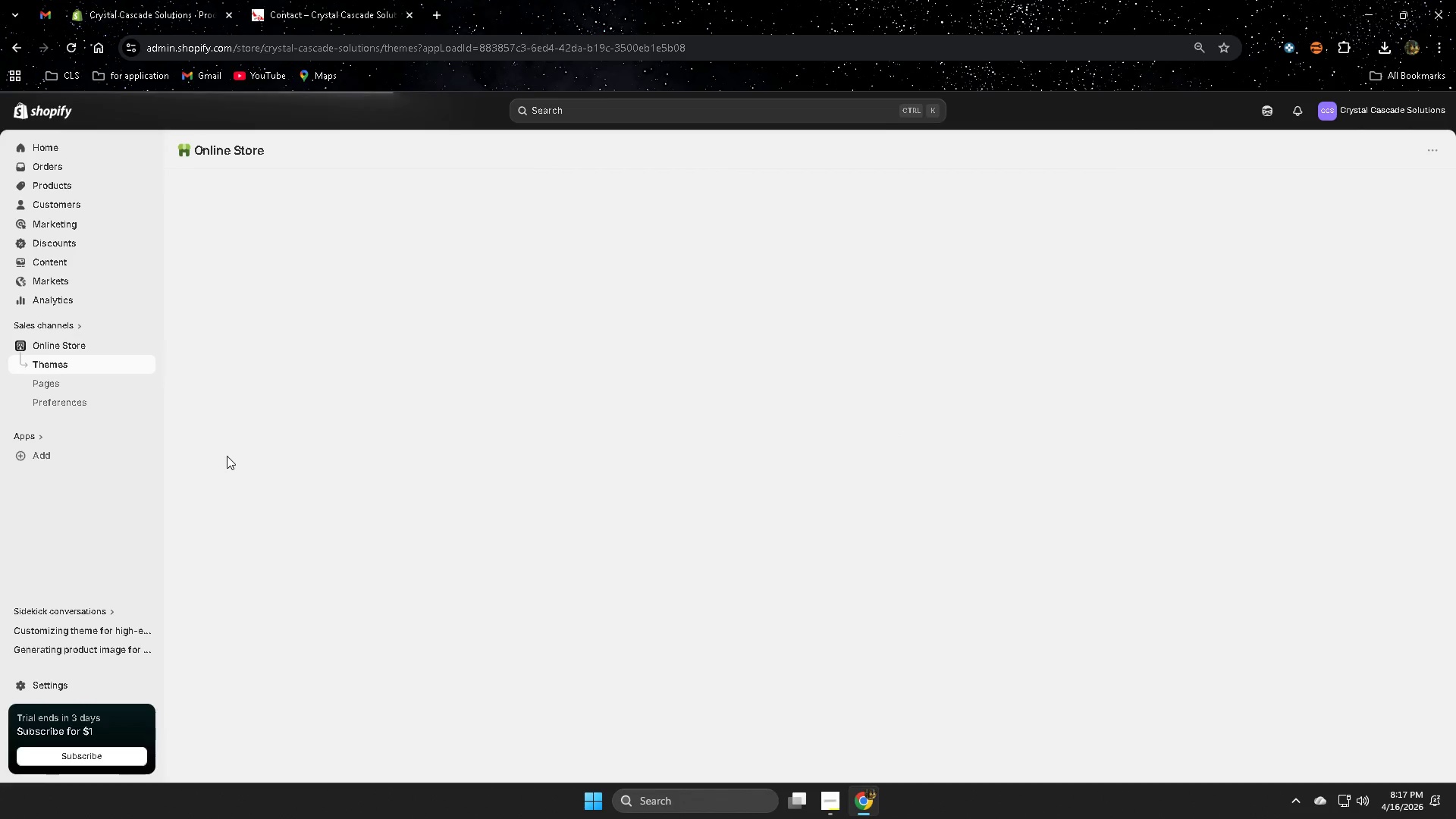 
left_click([1084, 492])
 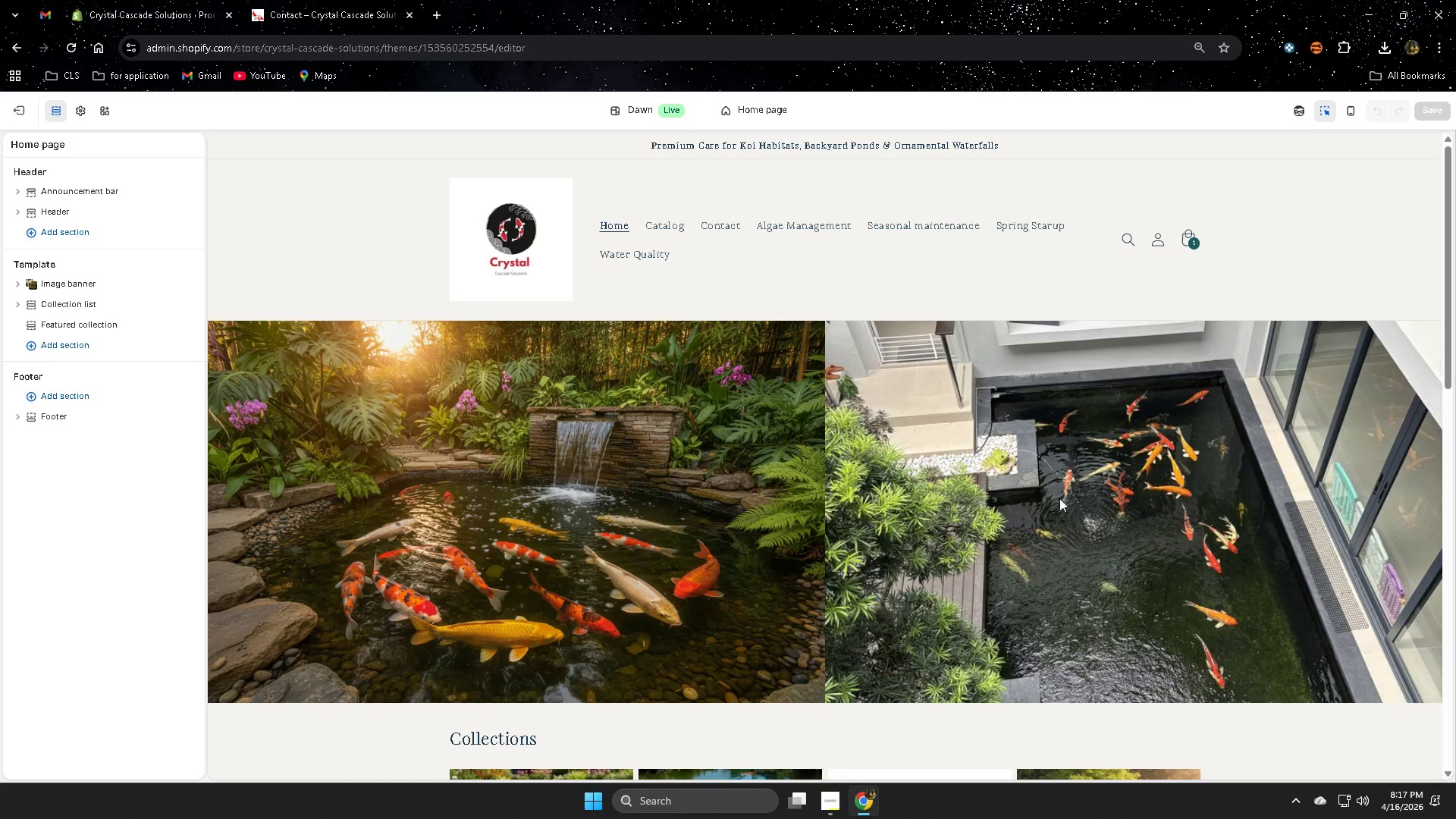 
left_click([718, 228])
 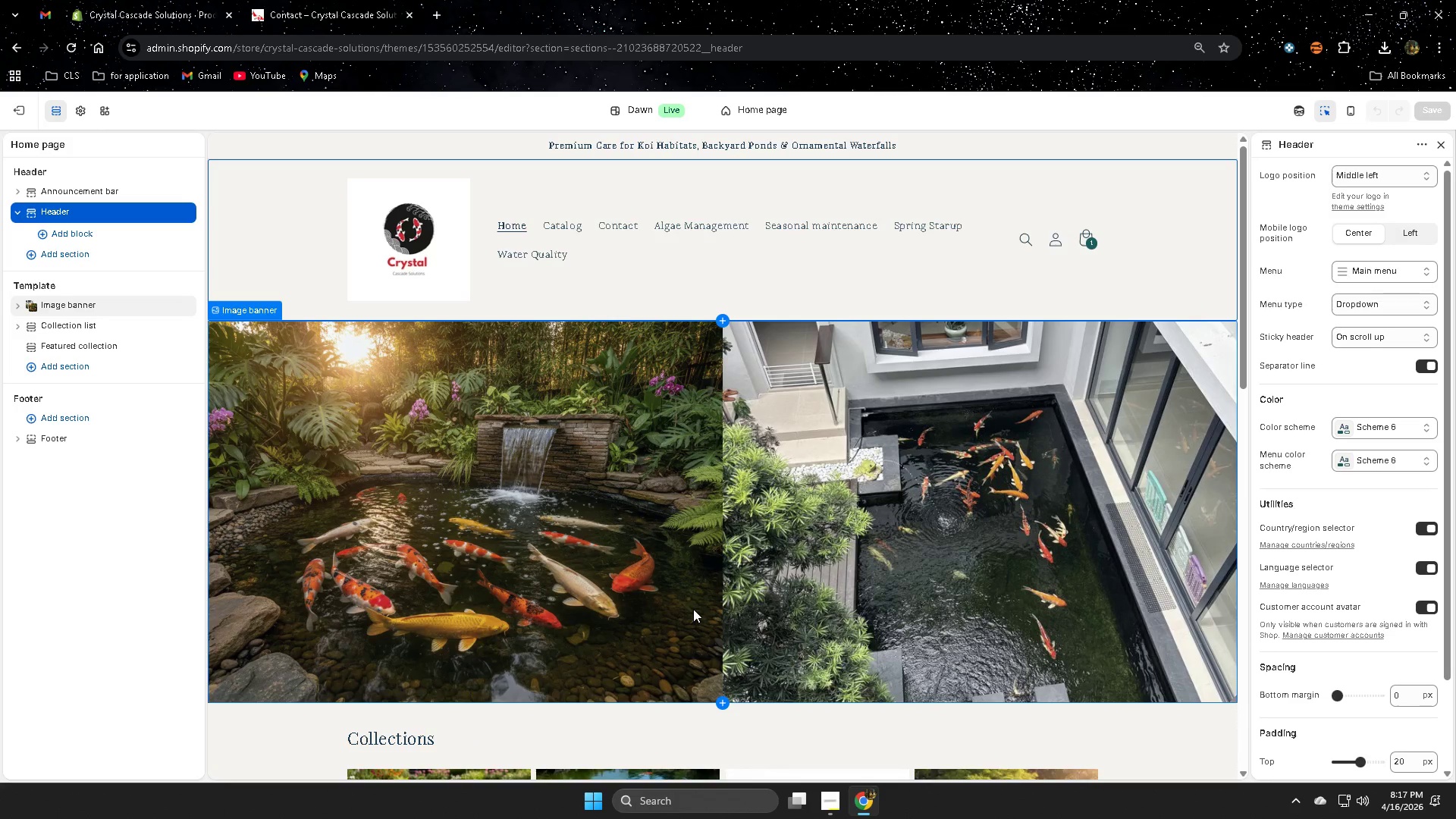 
scroll: coordinate [661, 420], scroll_direction: up, amount: 6.0
 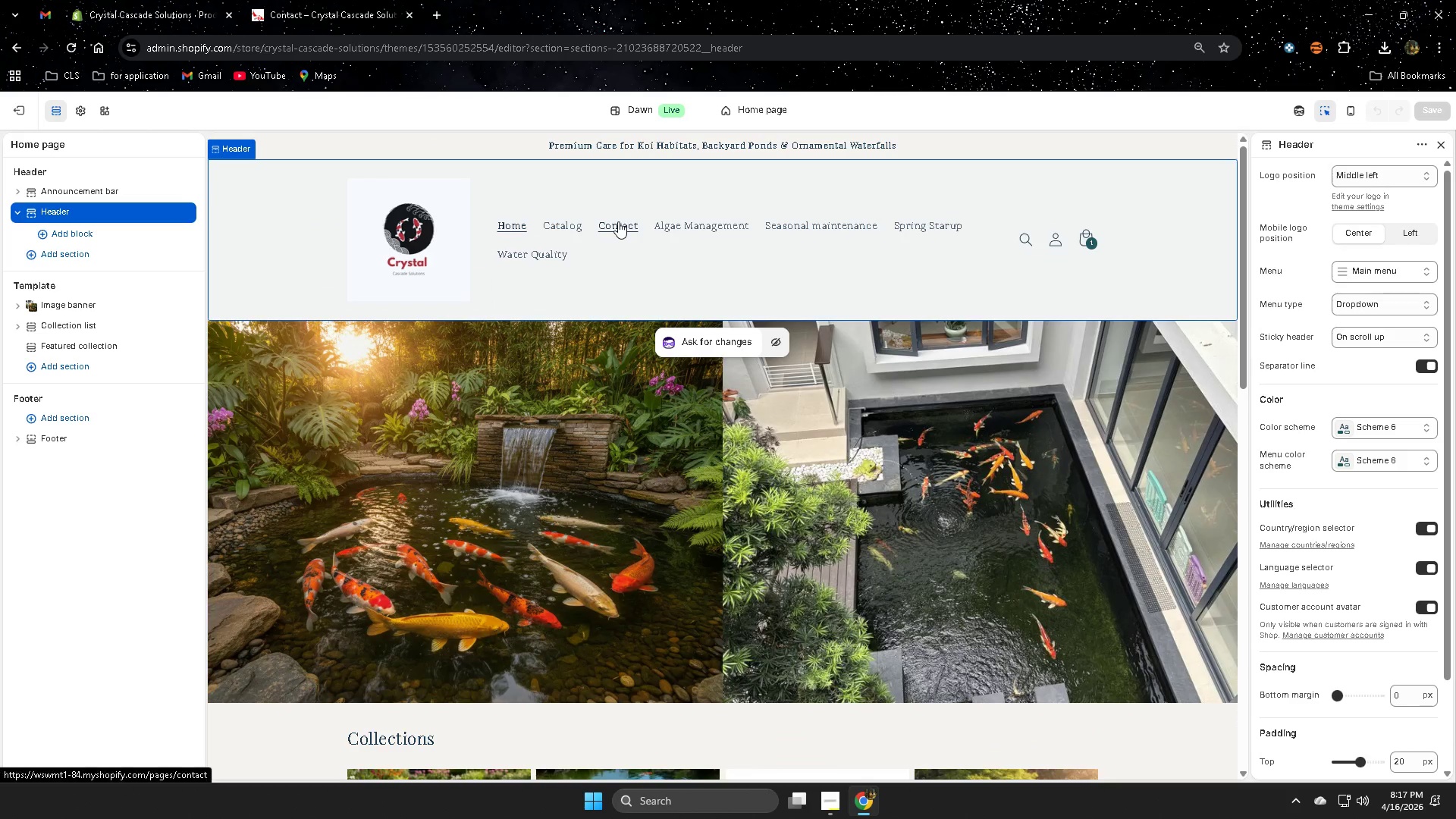 
left_click([617, 224])
 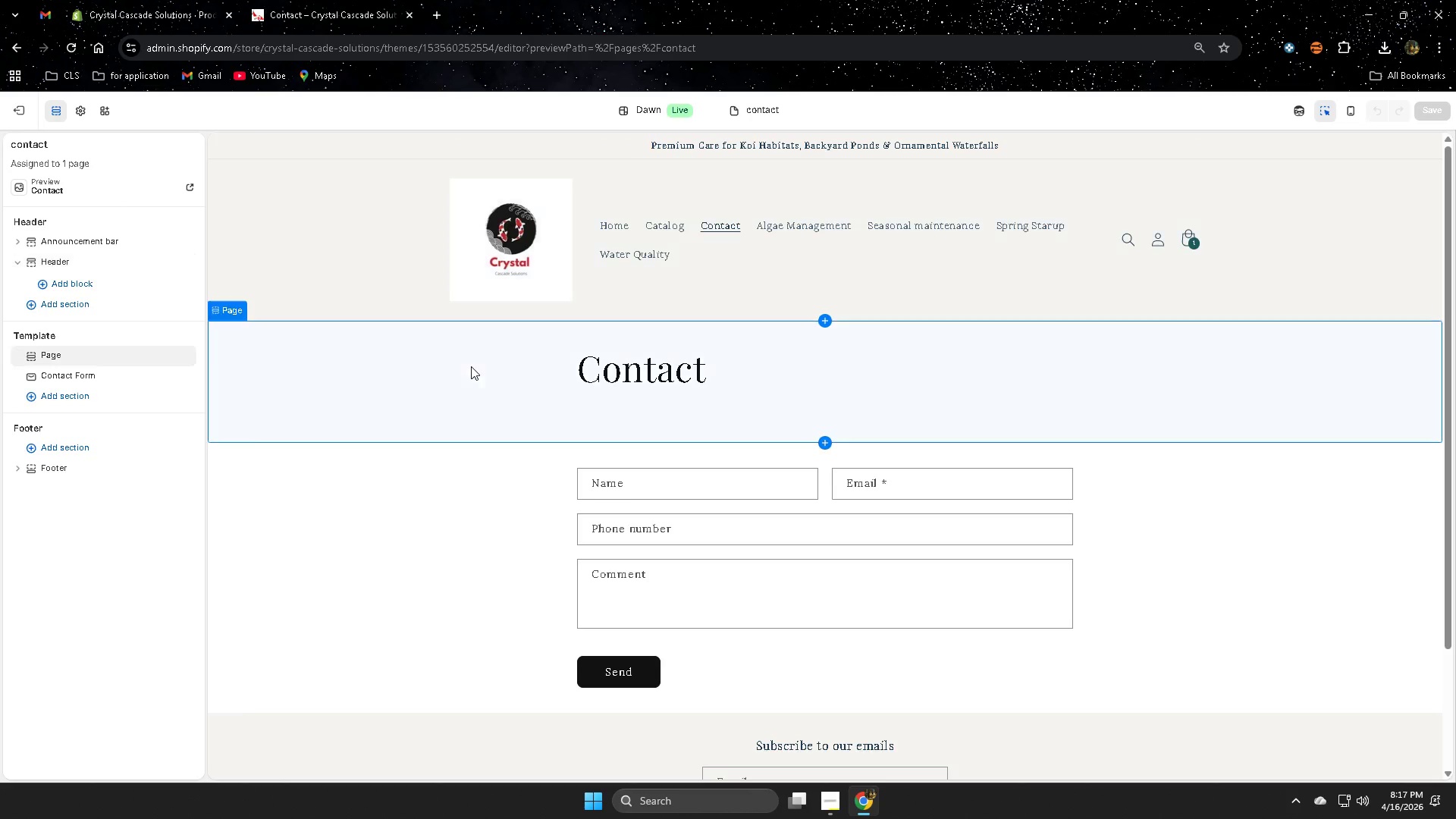 
left_click([450, 383])
 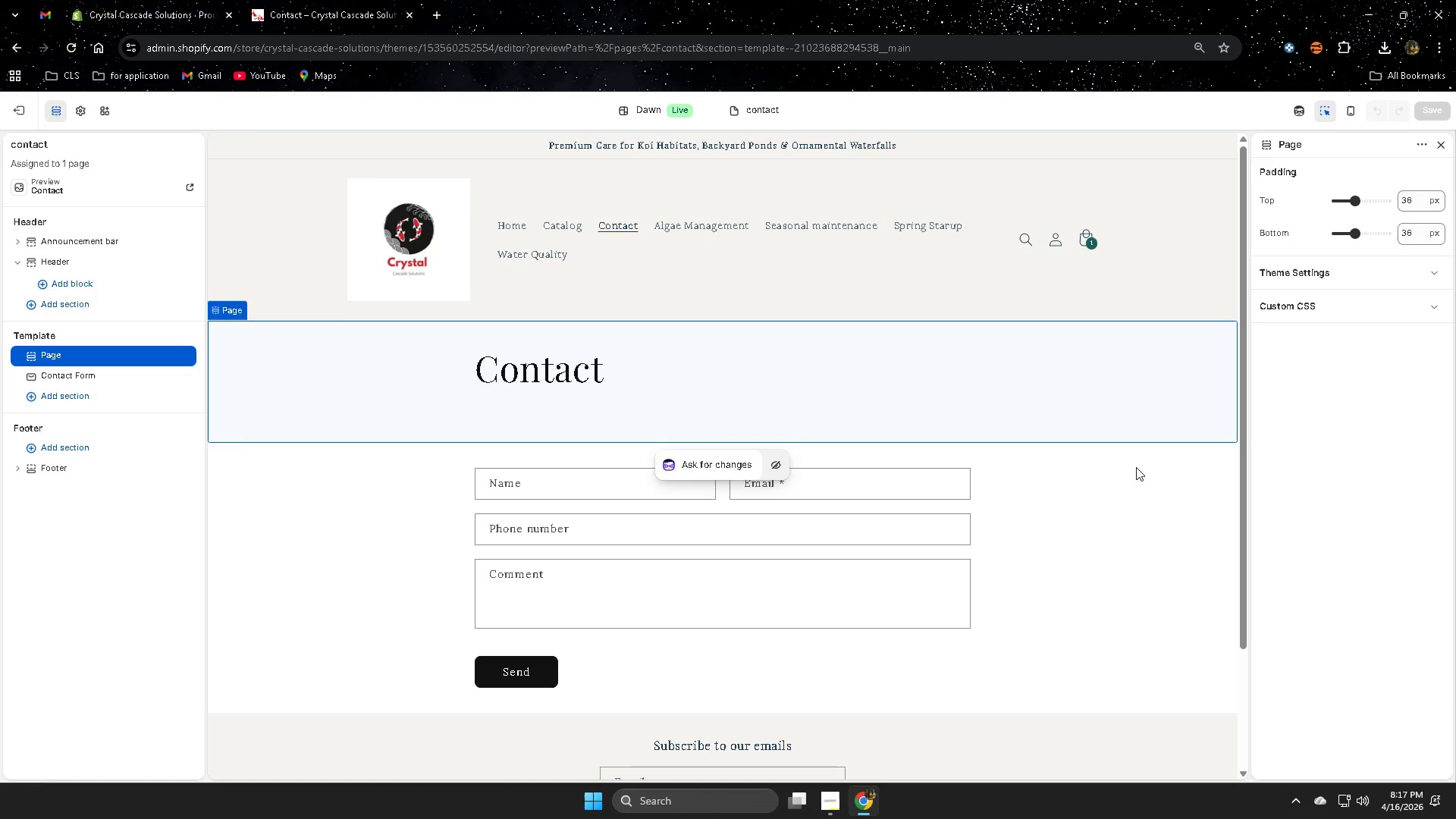 
left_click([1063, 533])
 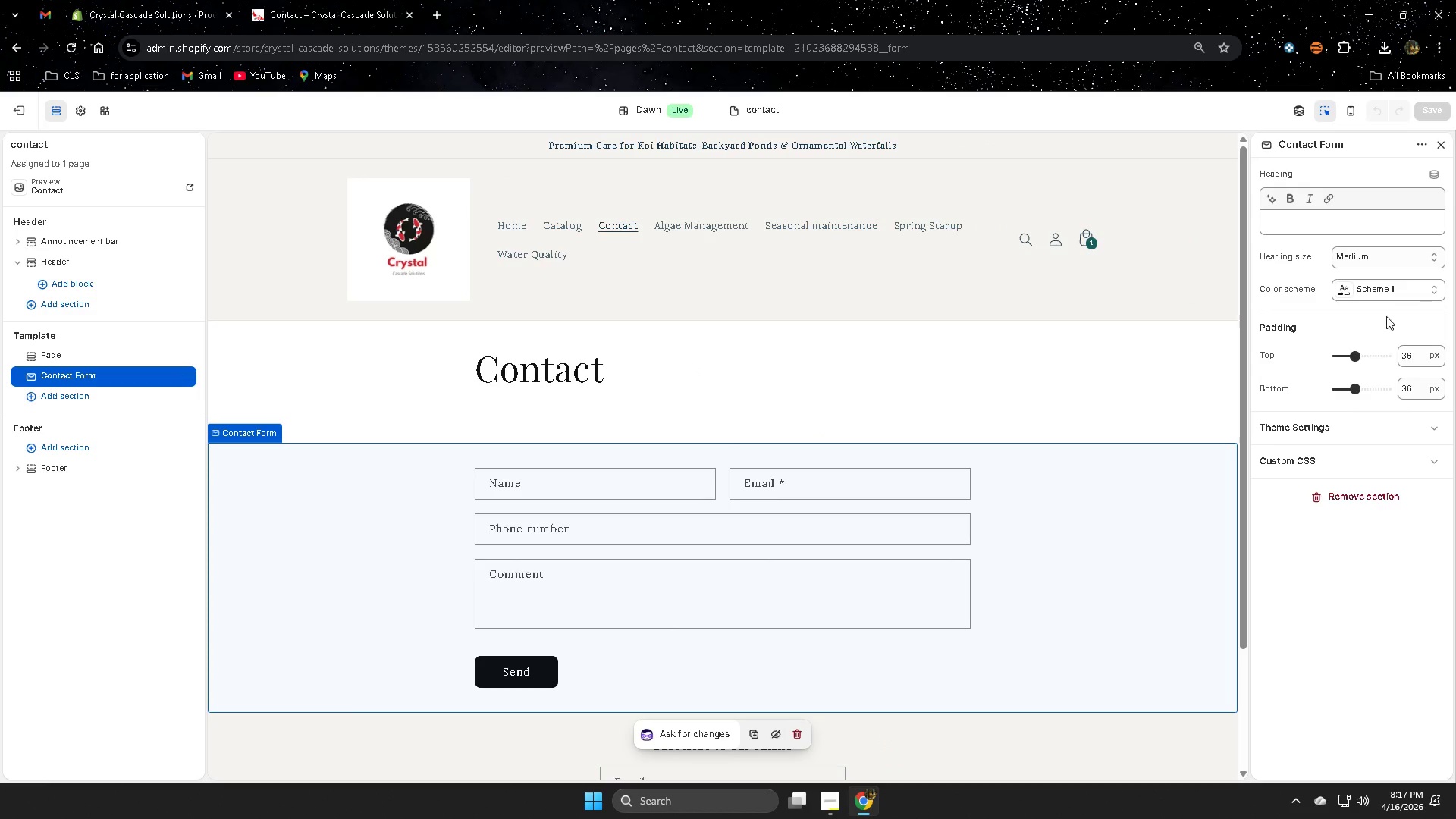 
left_click([1382, 297])
 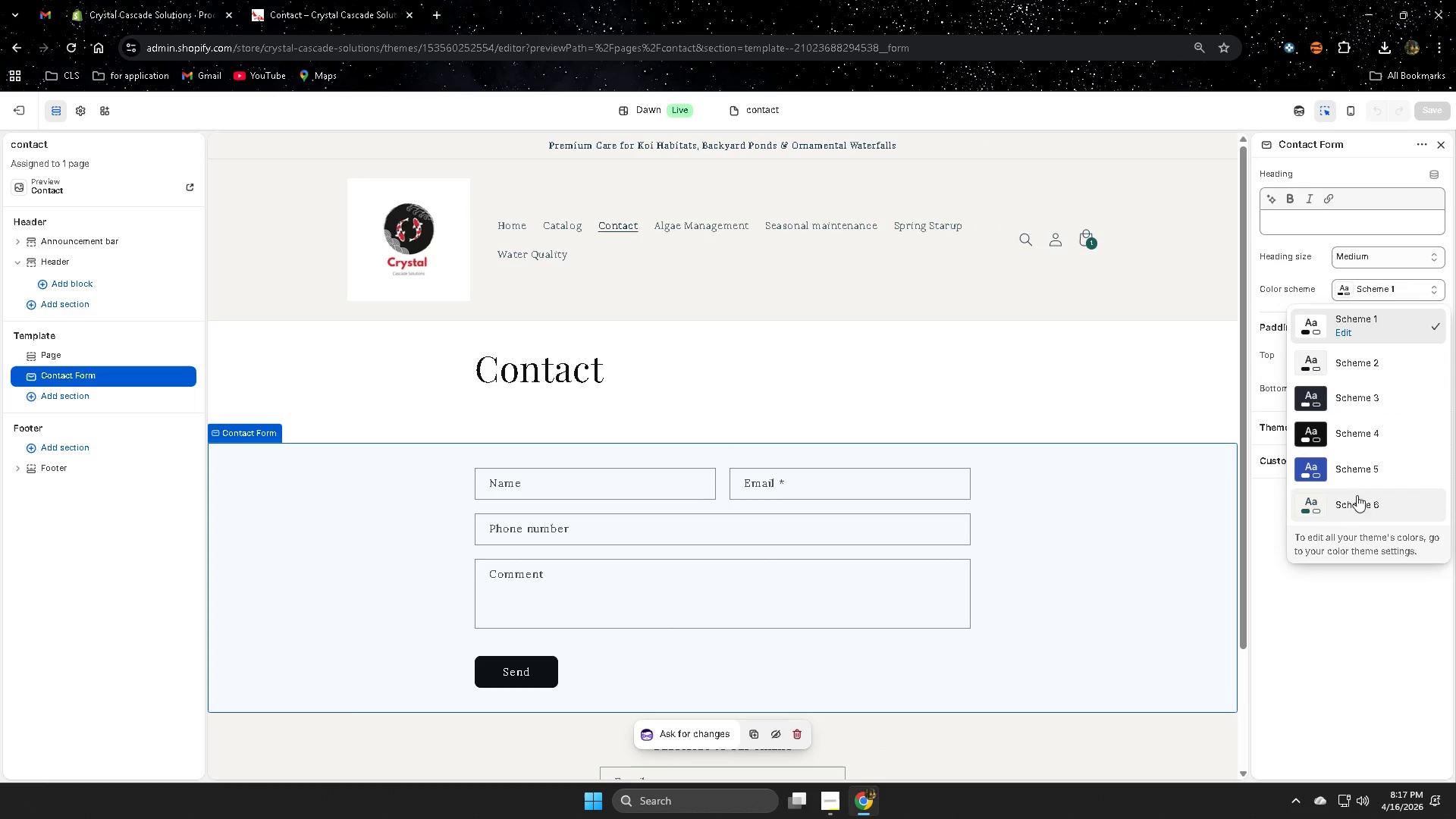 
left_click([1359, 507])
 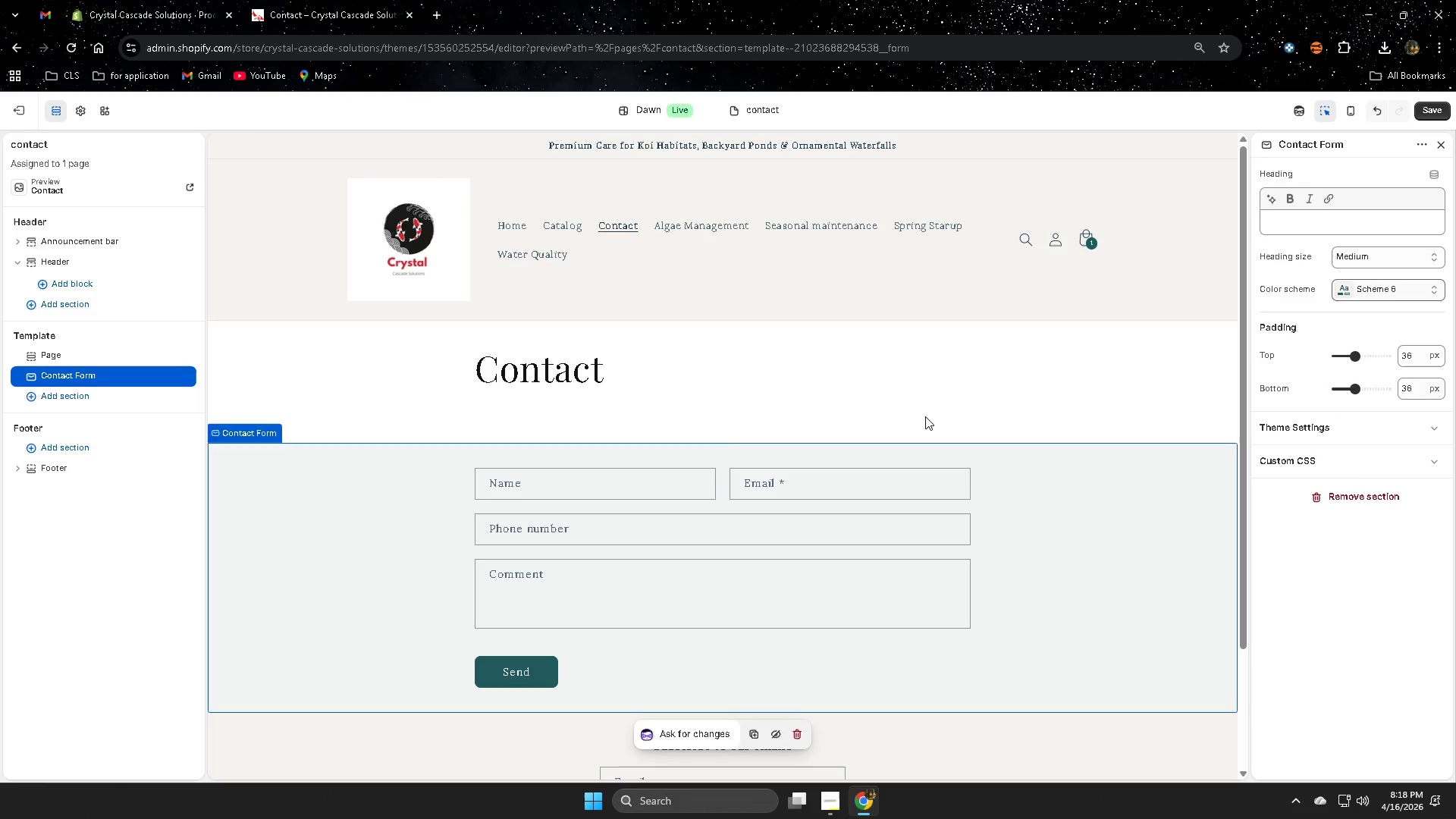 
left_click([925, 416])
 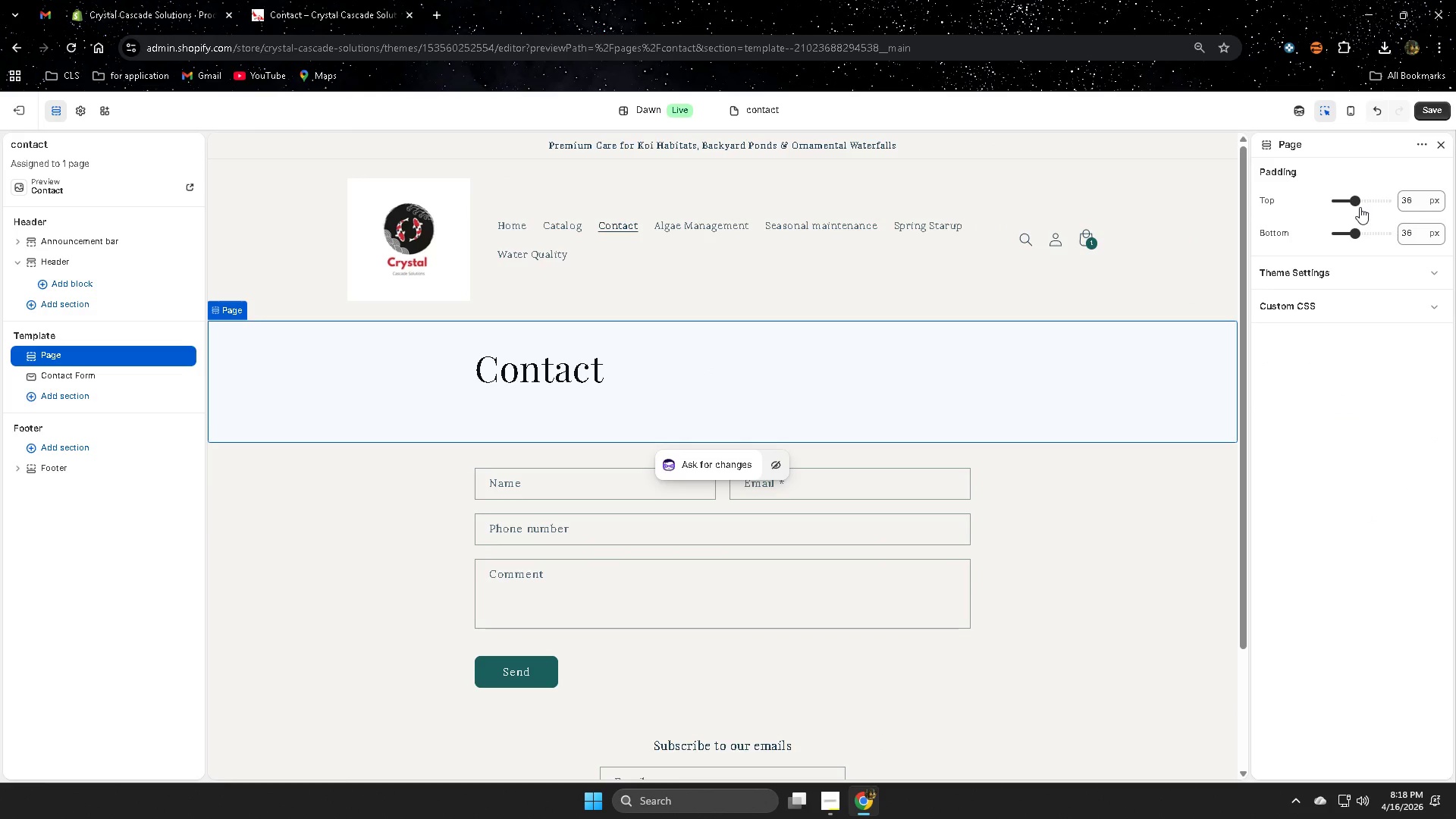 
left_click_drag(start_coordinate=[1360, 207], to_coordinate=[1302, 218])
 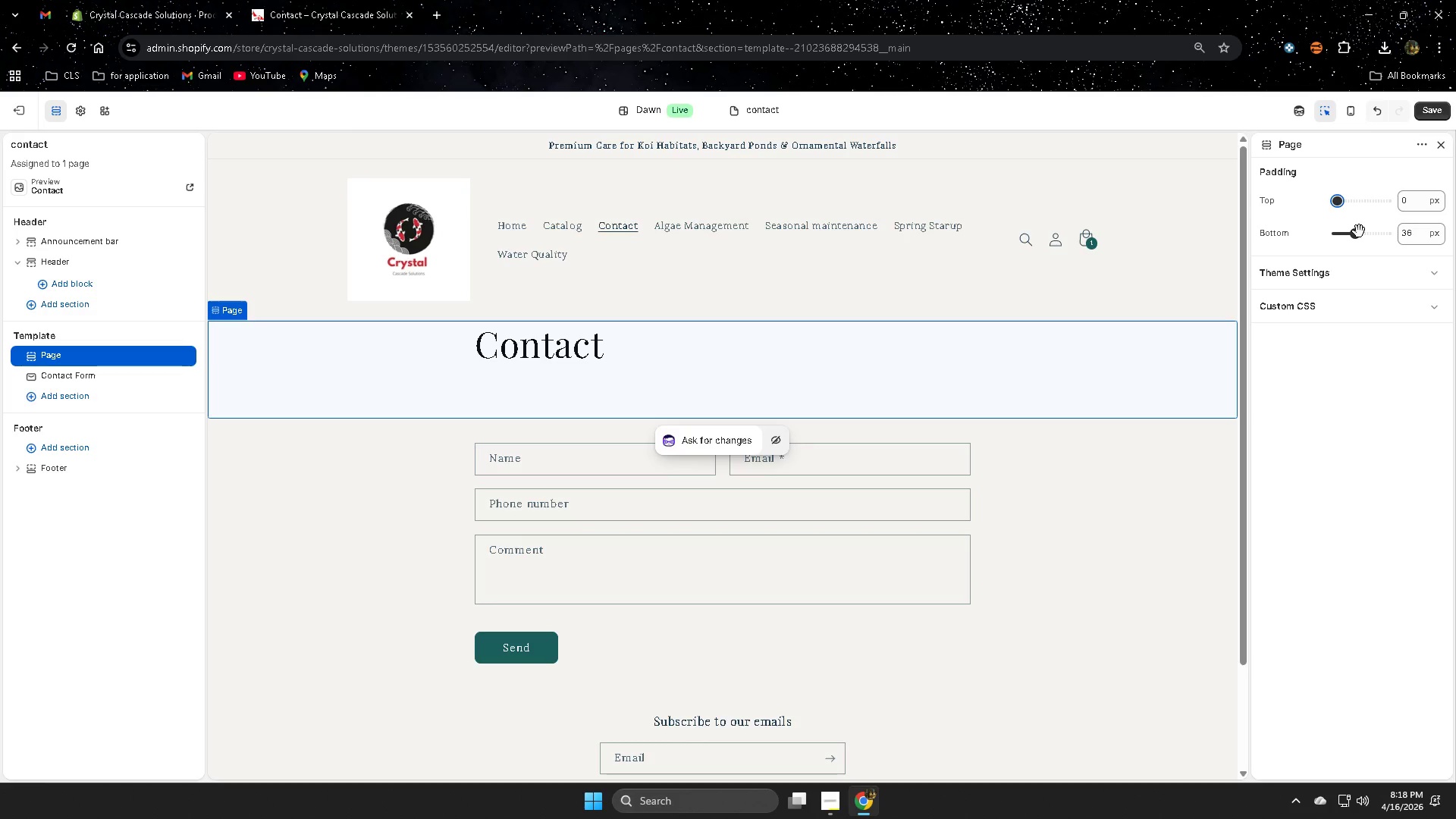 
left_click_drag(start_coordinate=[1359, 231], to_coordinate=[1250, 234])